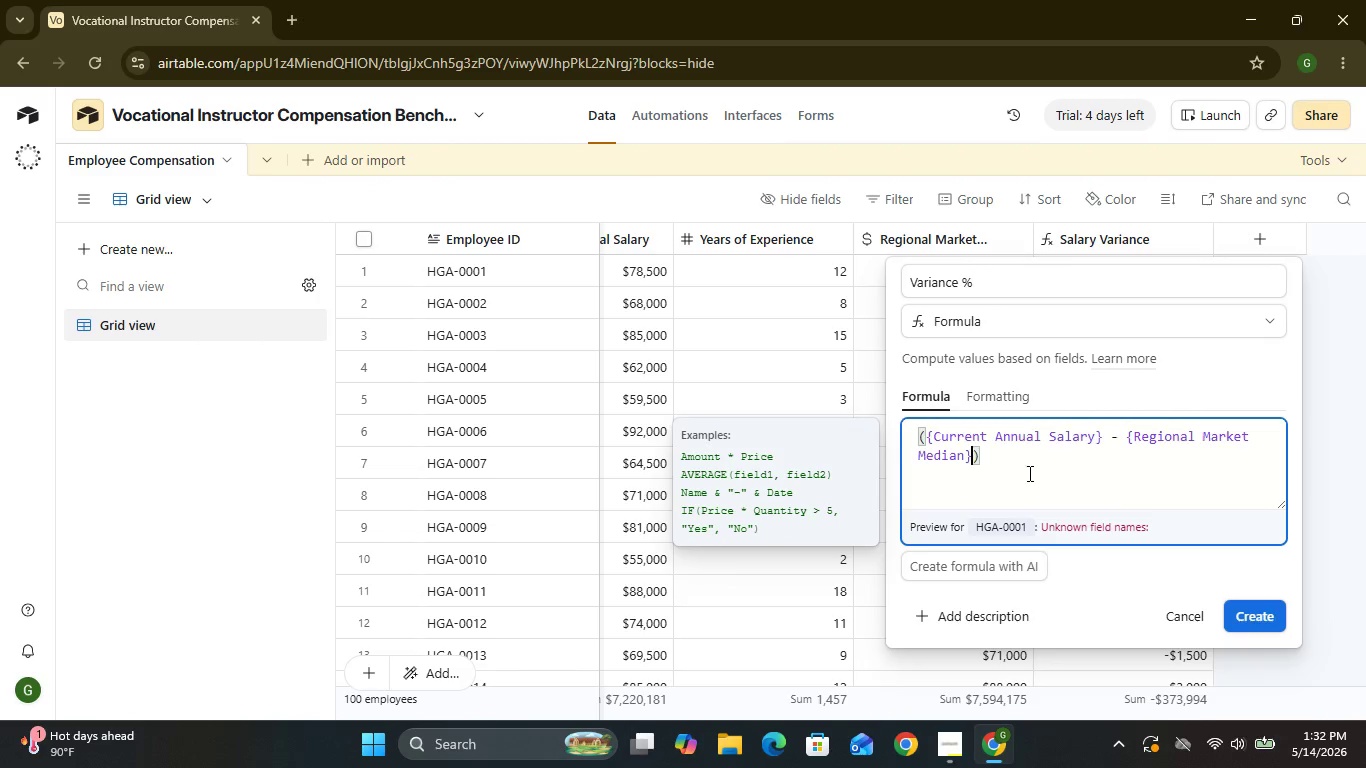 
key(Space)
 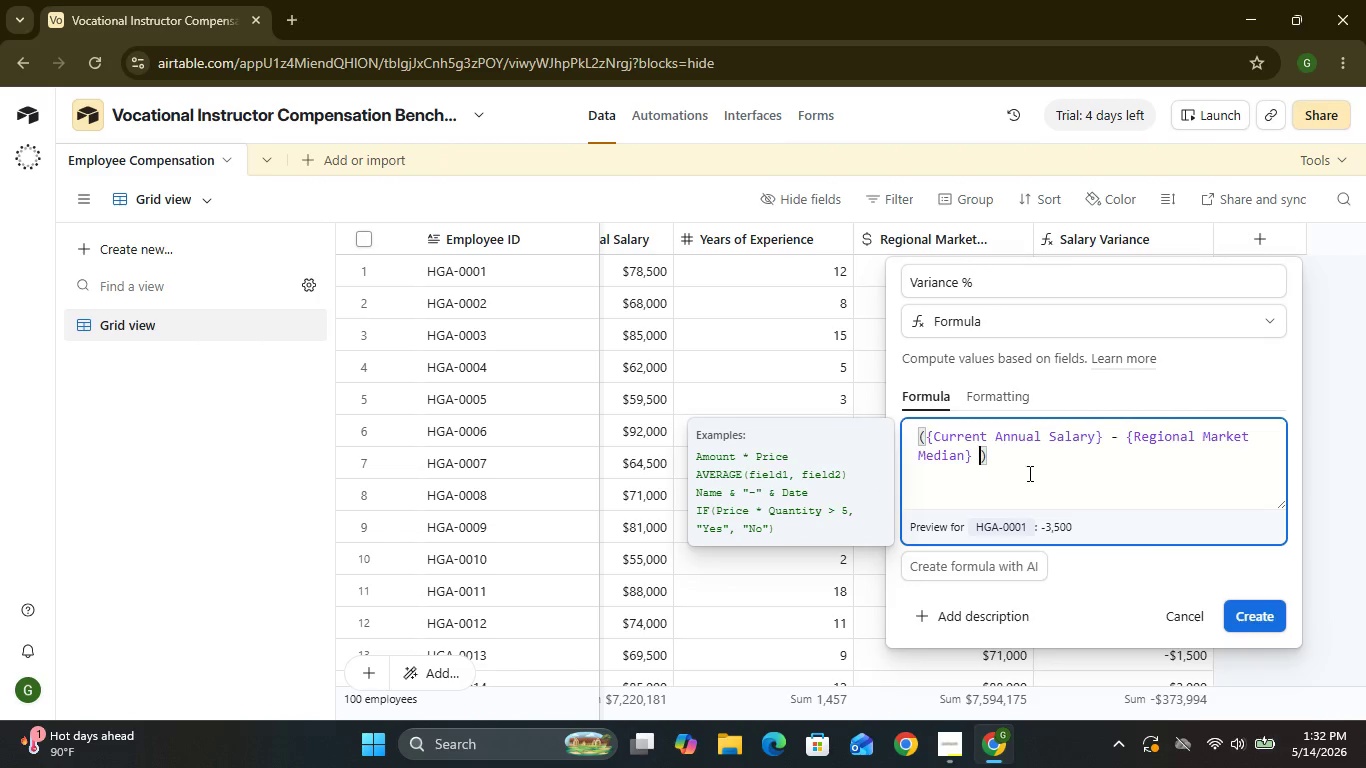 
key(Backspace)
 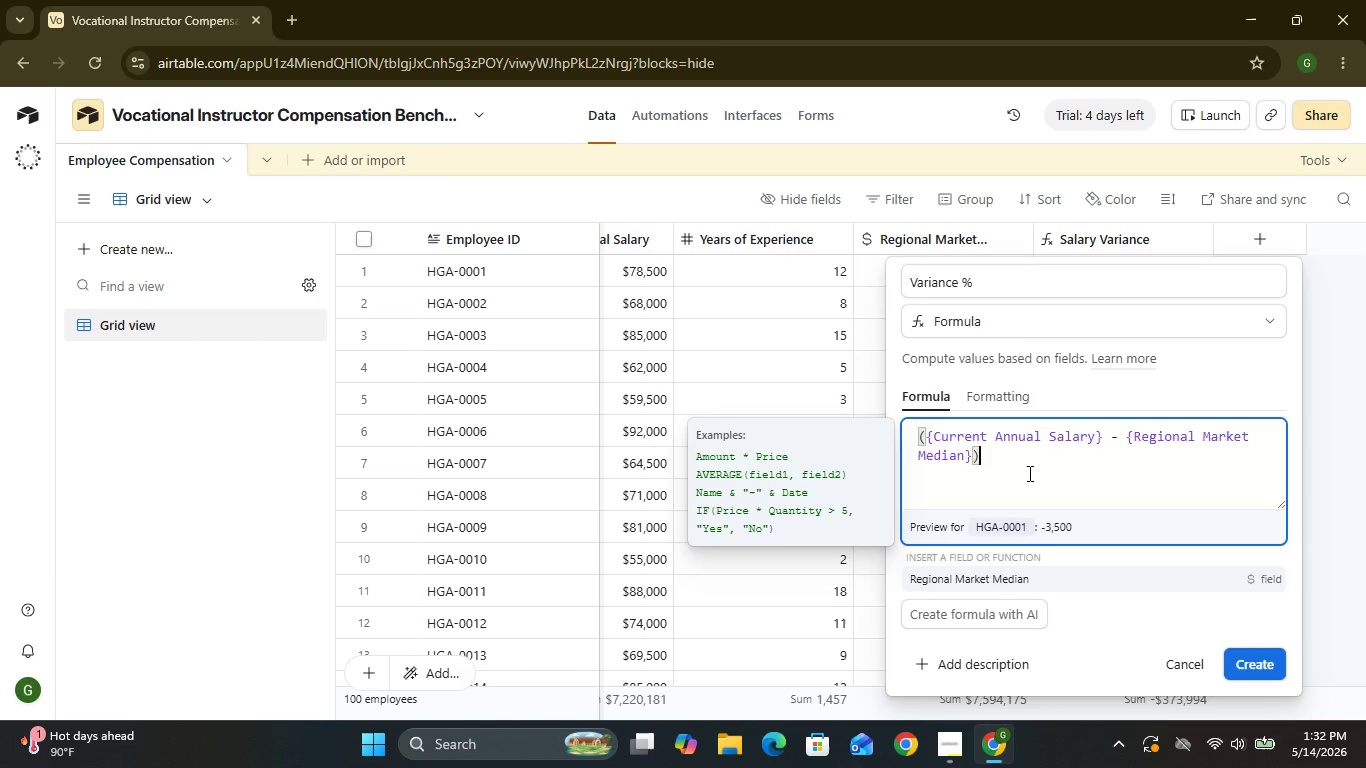 
left_click([1028, 473])
 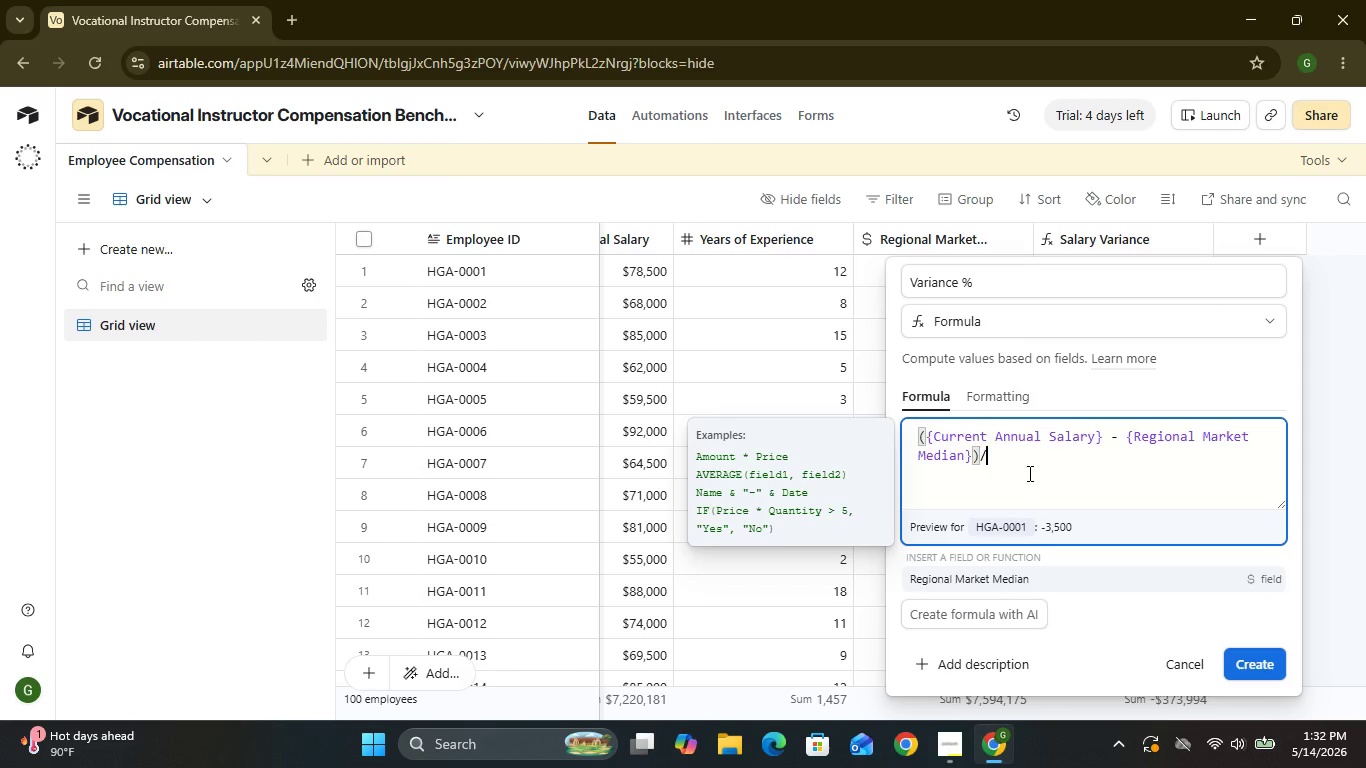 
key(Slash)
 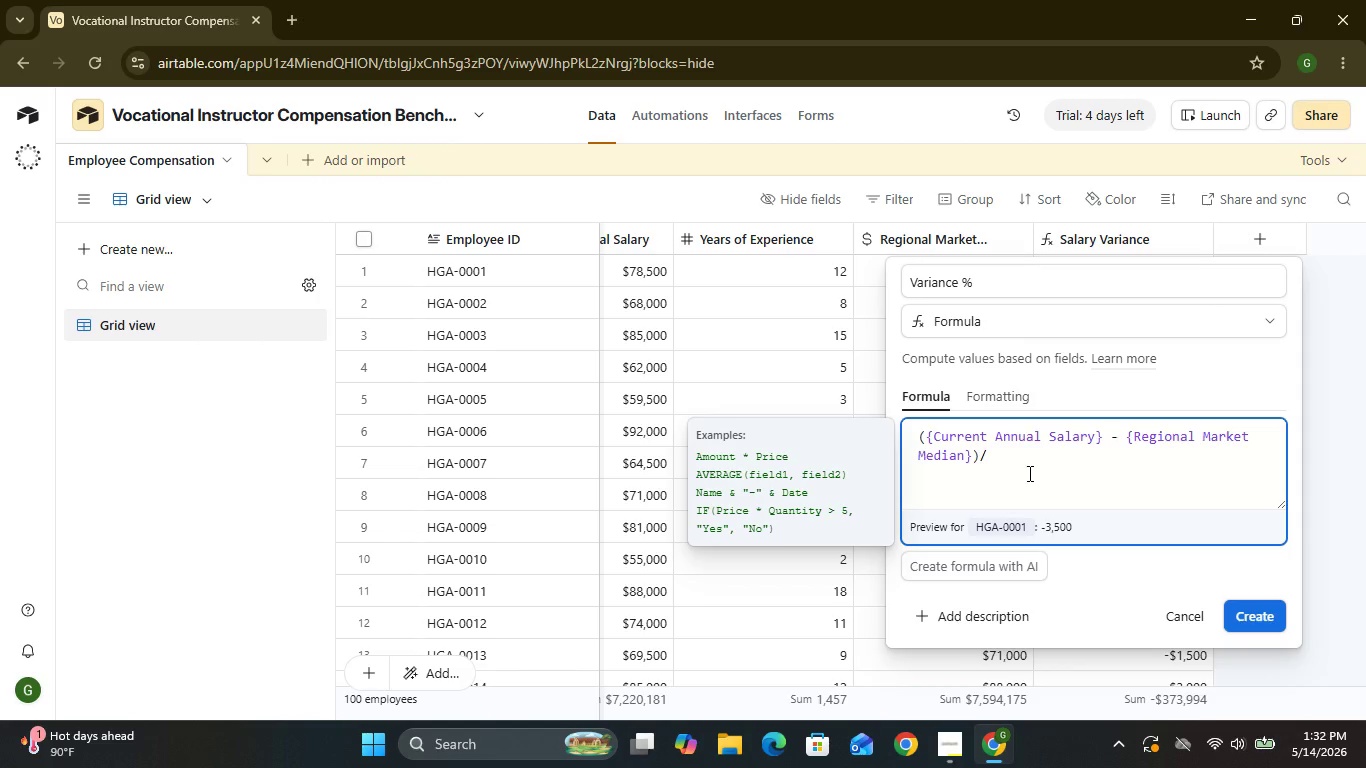 
key(Backspace)
 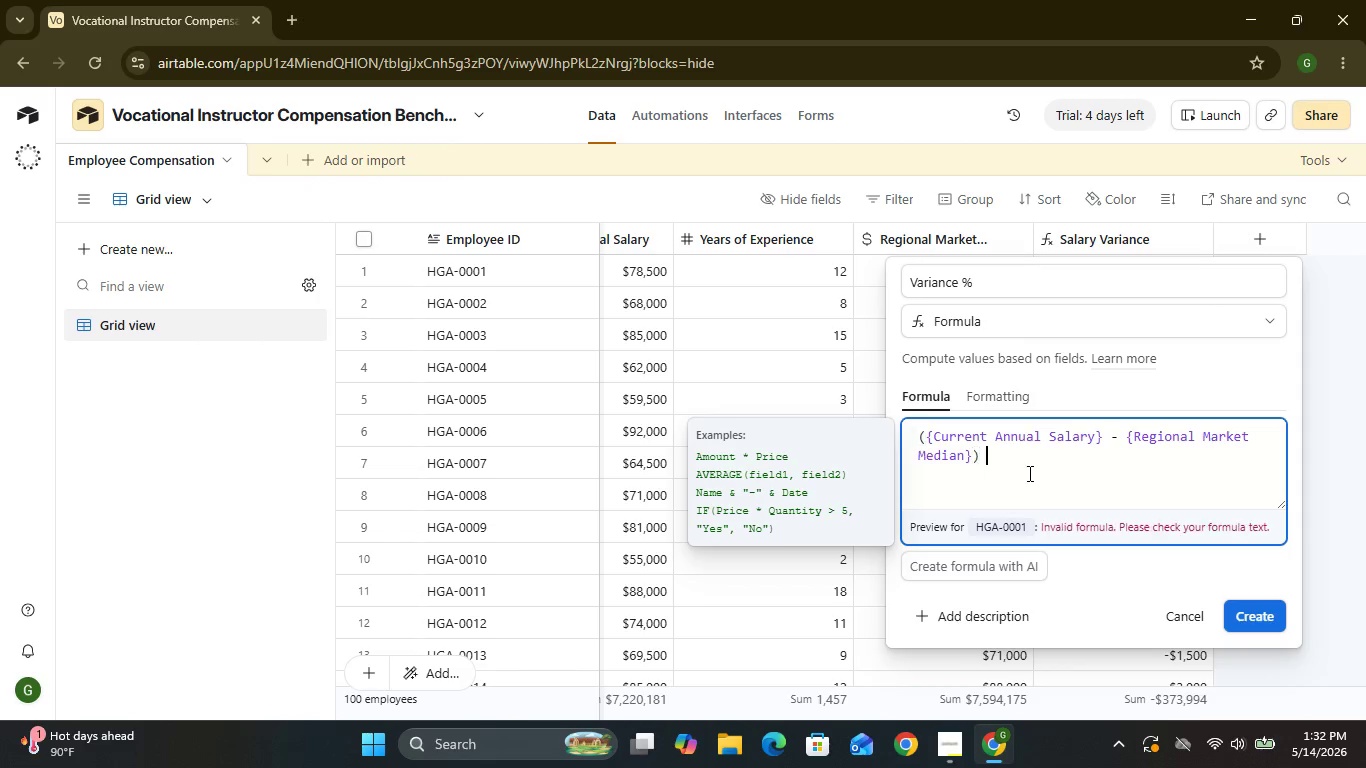 
key(Space)
 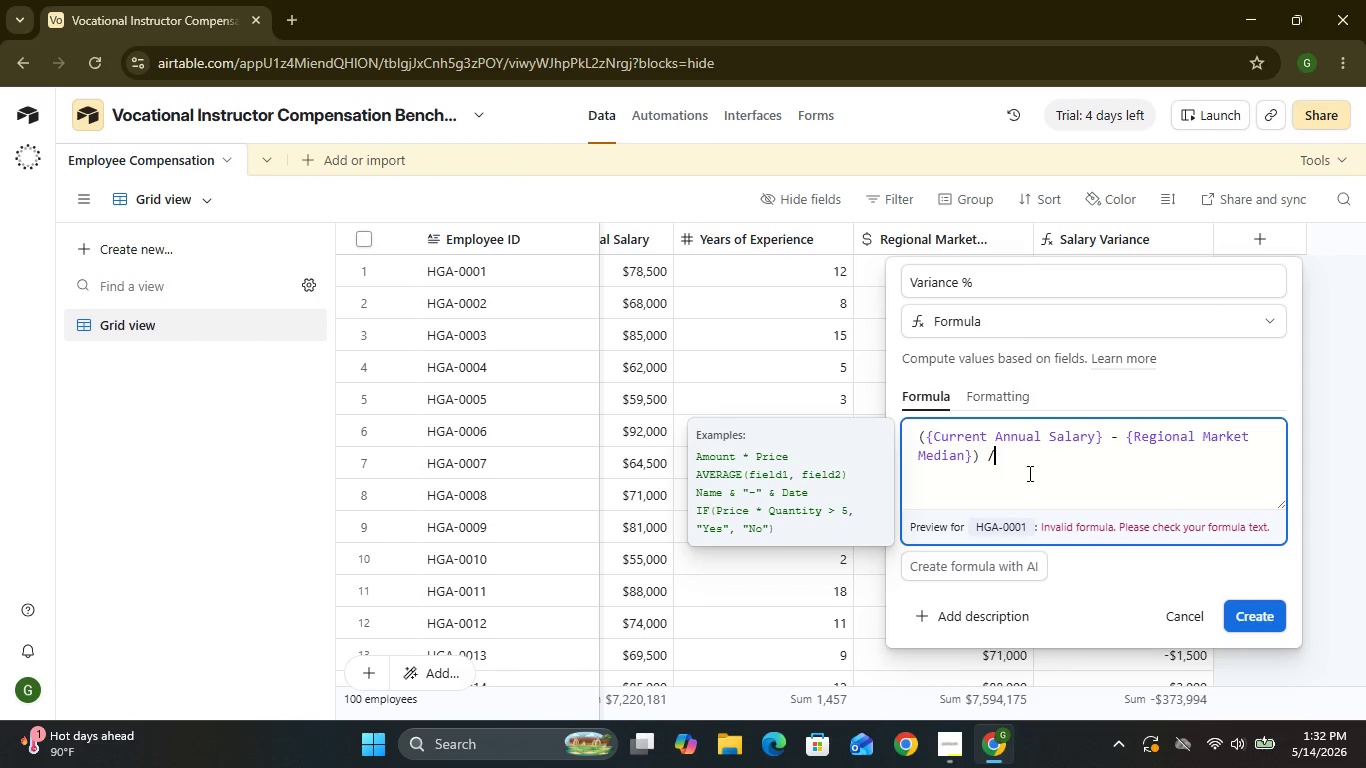 
key(Slash)
 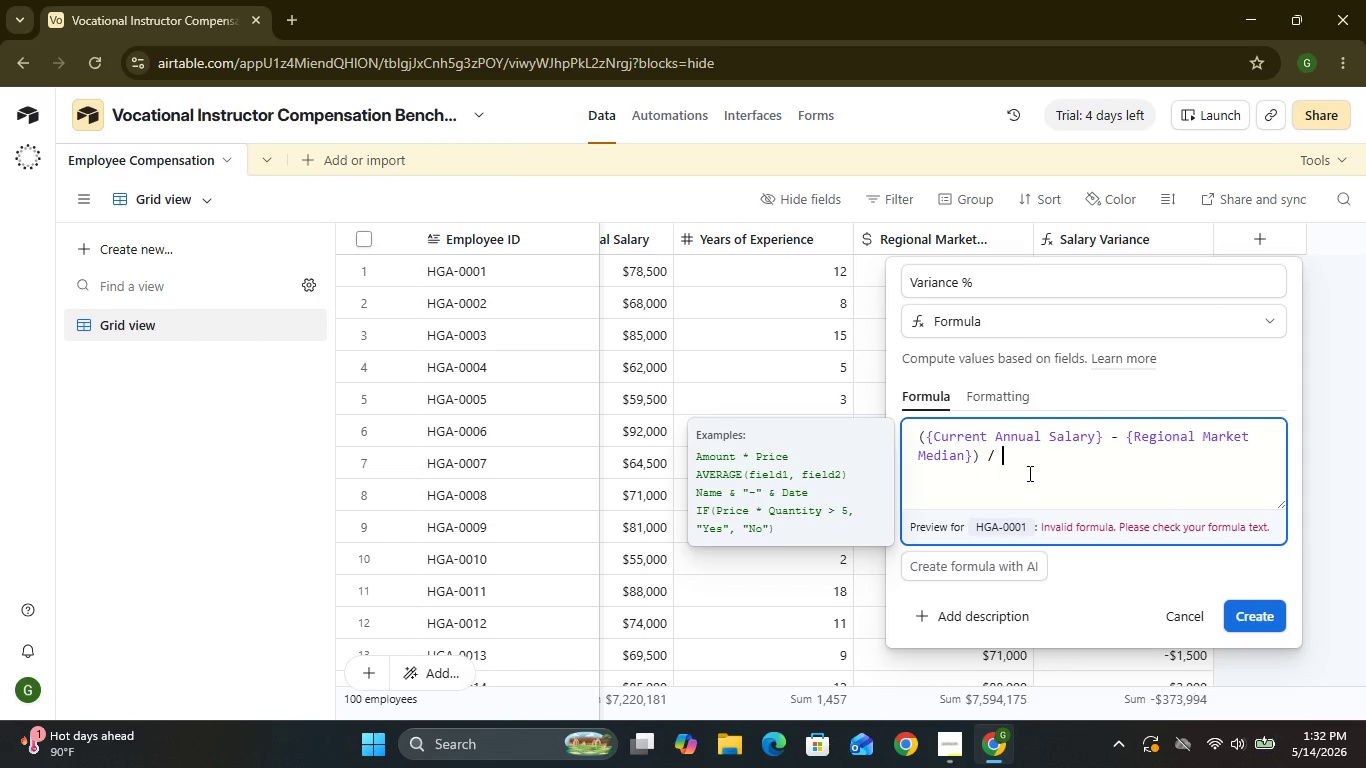 
key(Space)
 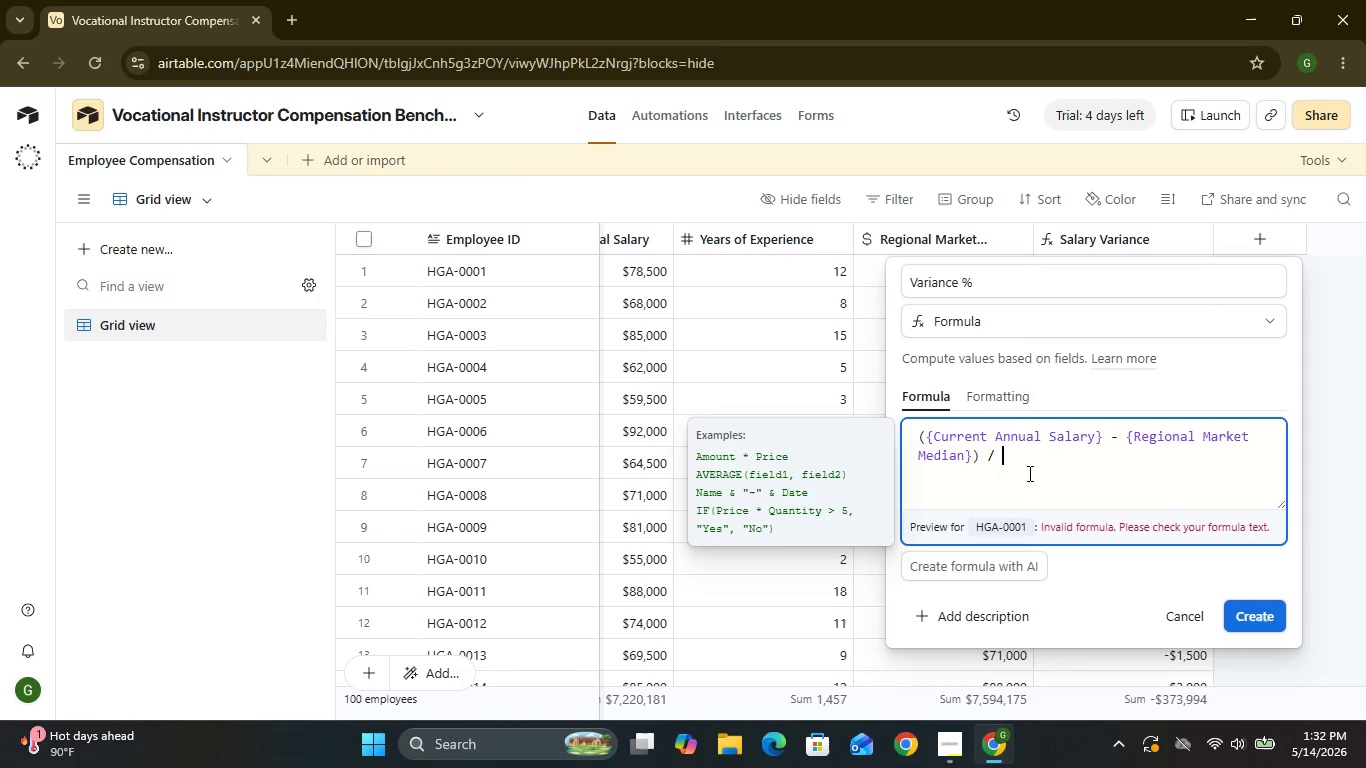 
key(Shift+BracketLeft)
 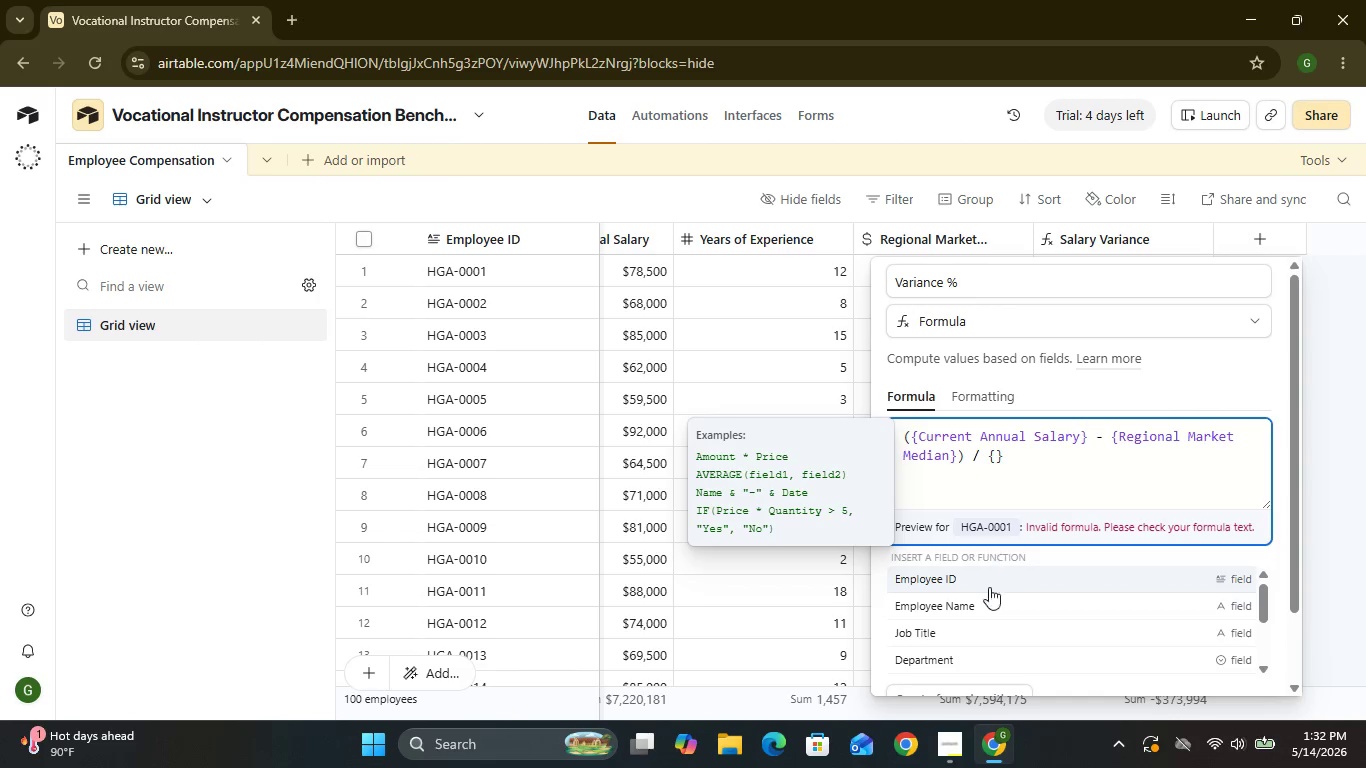 
mouse_move([984, 624])
 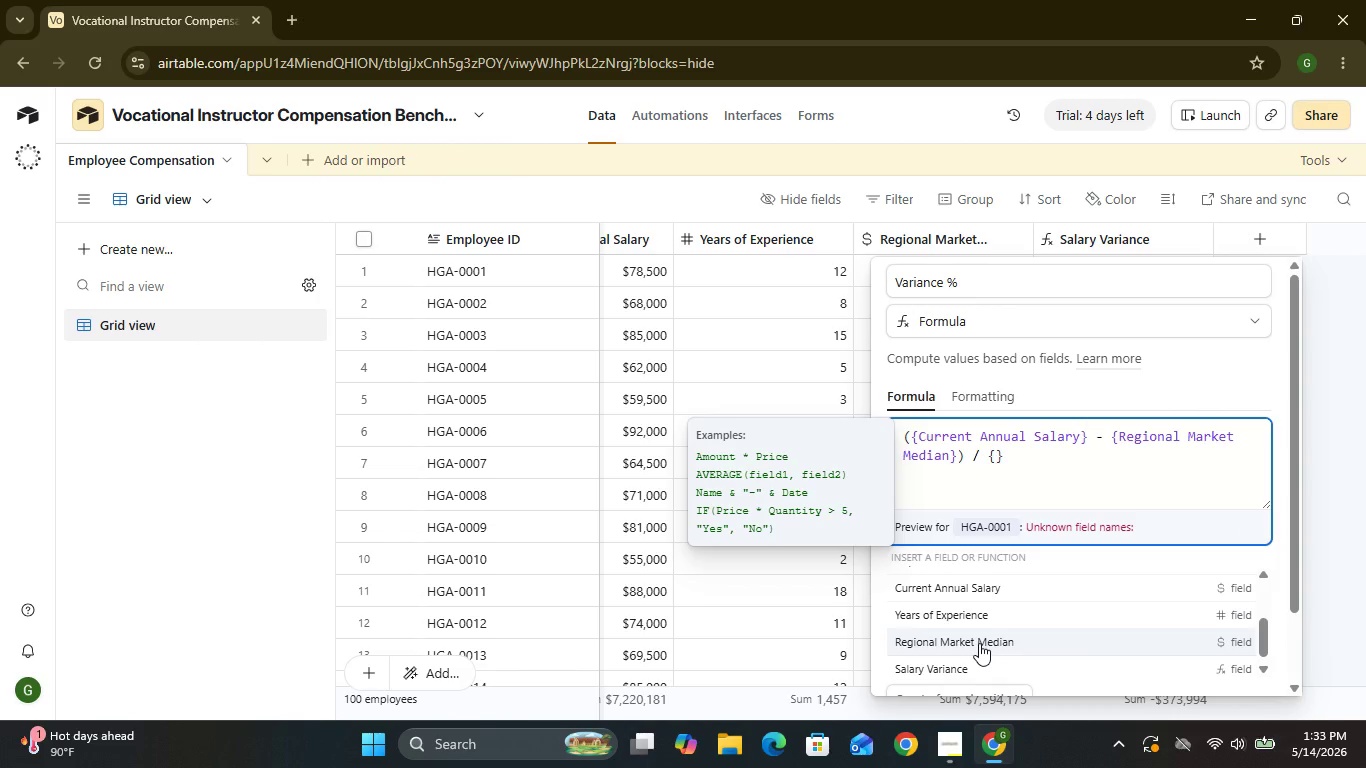 
left_click([979, 643])
 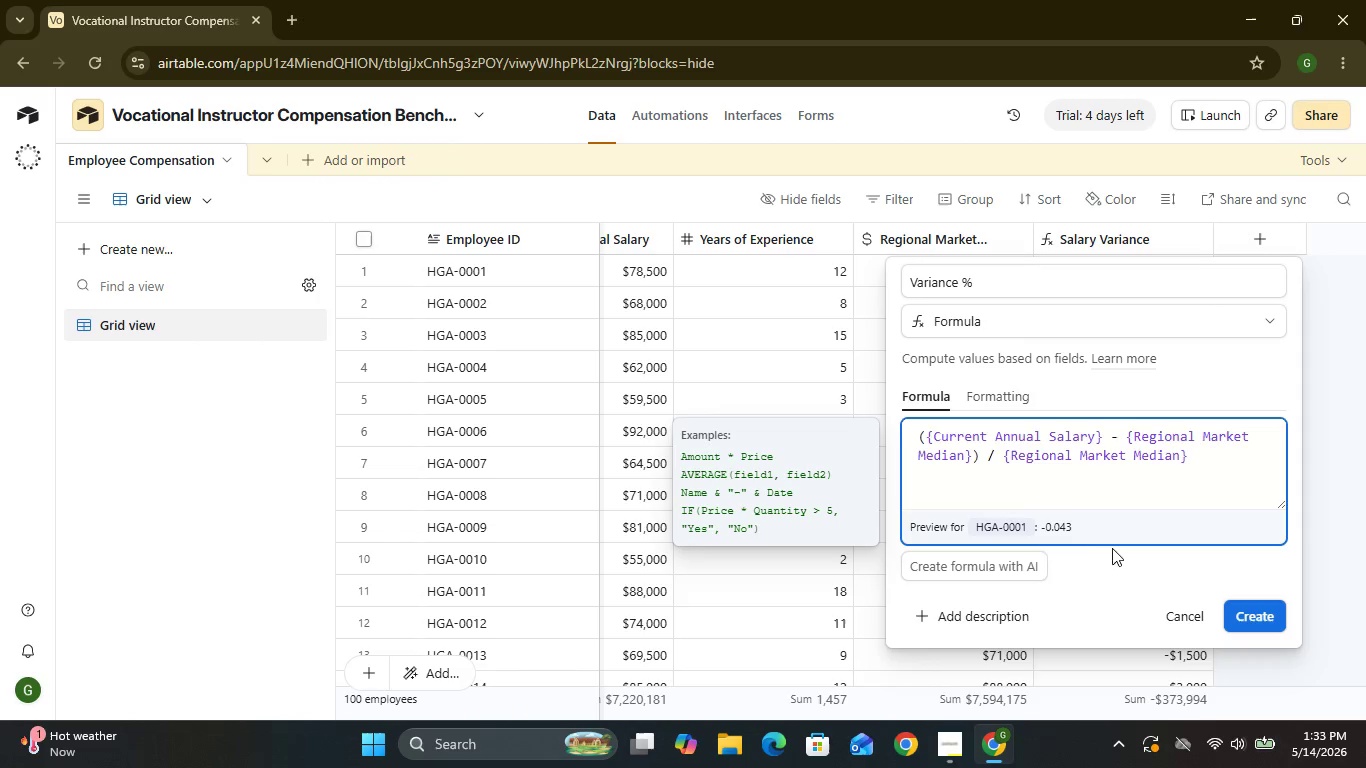 
wait(7.56)
 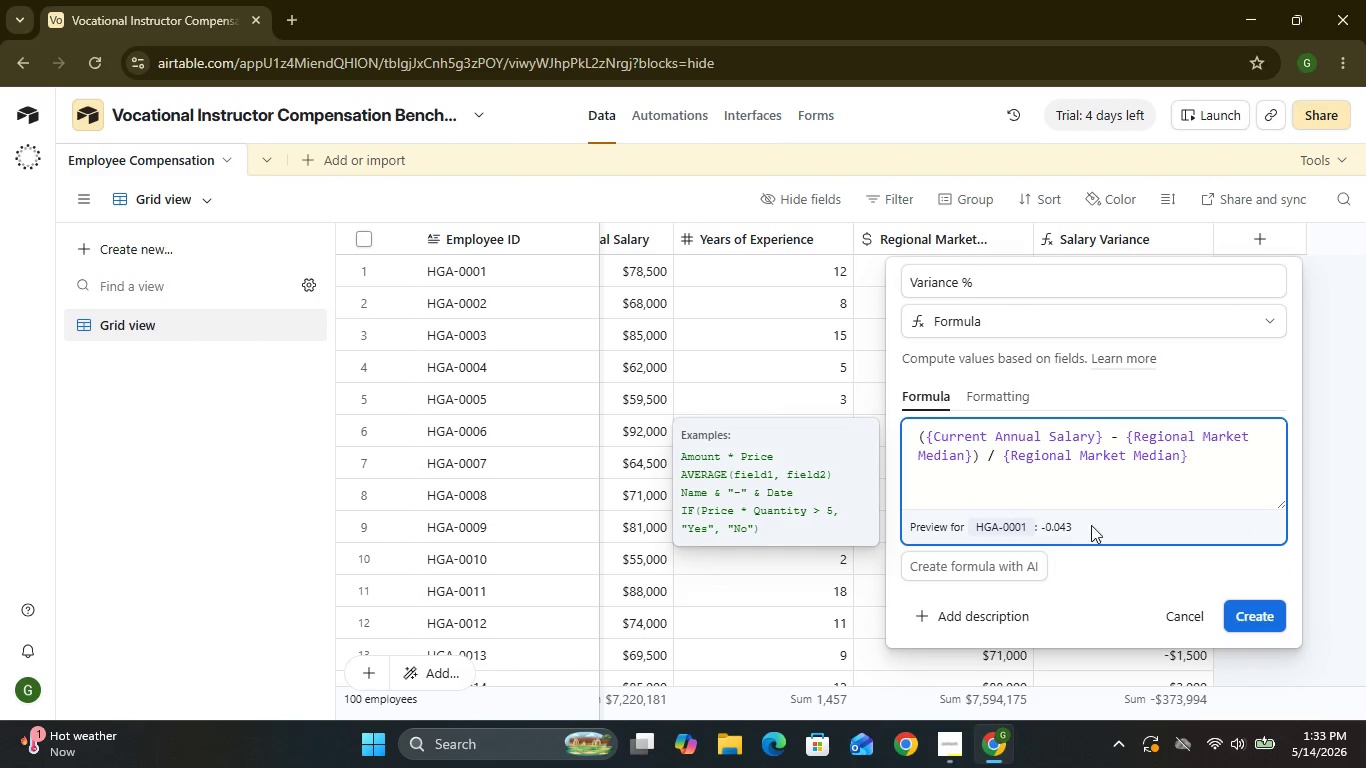 
left_click([995, 401])
 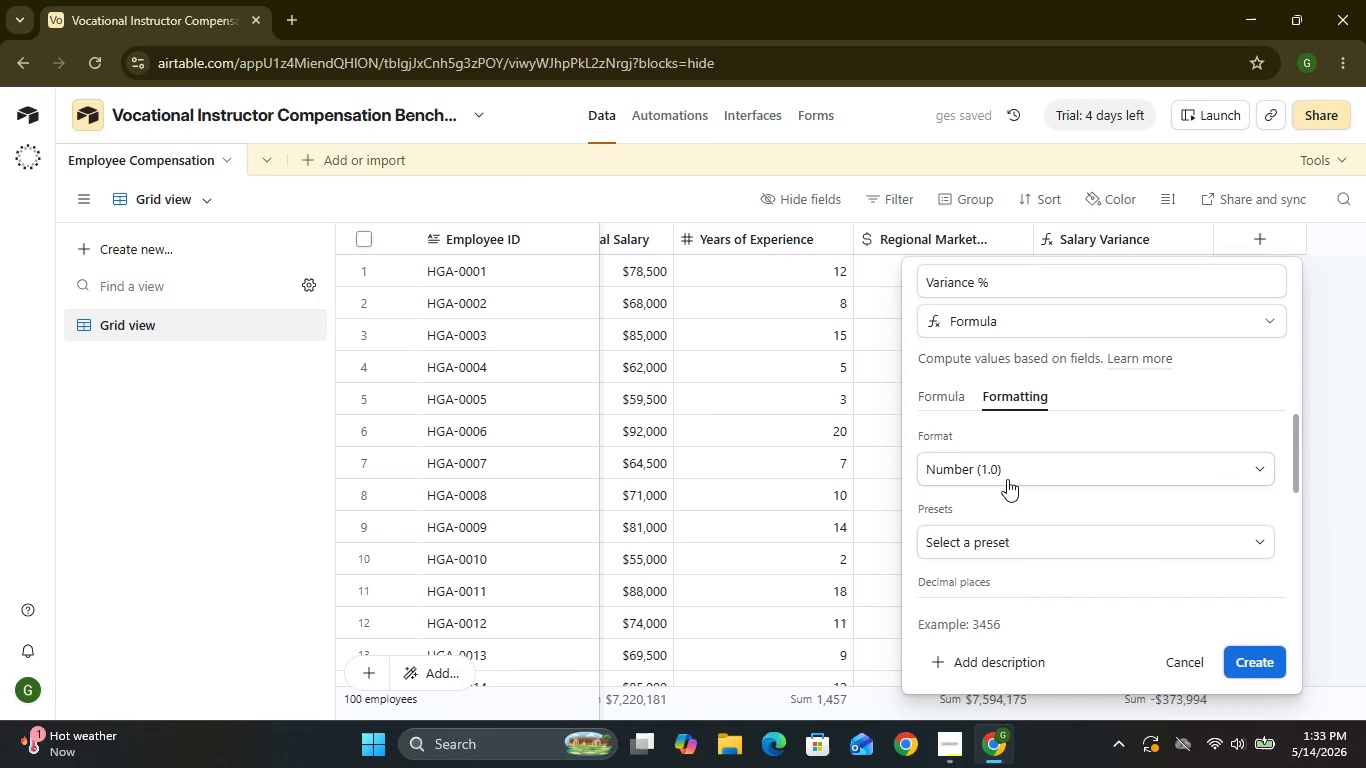 
left_click([1007, 479])
 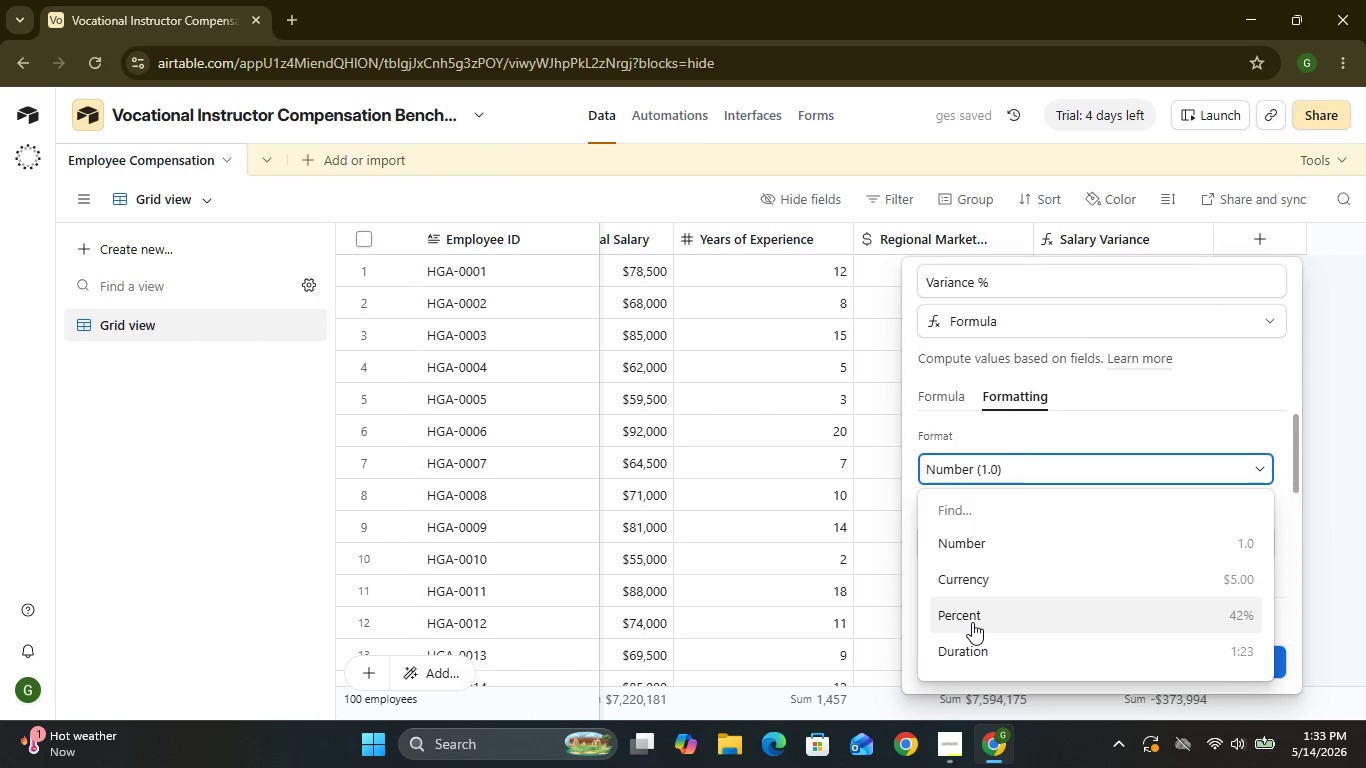 
left_click([972, 622])
 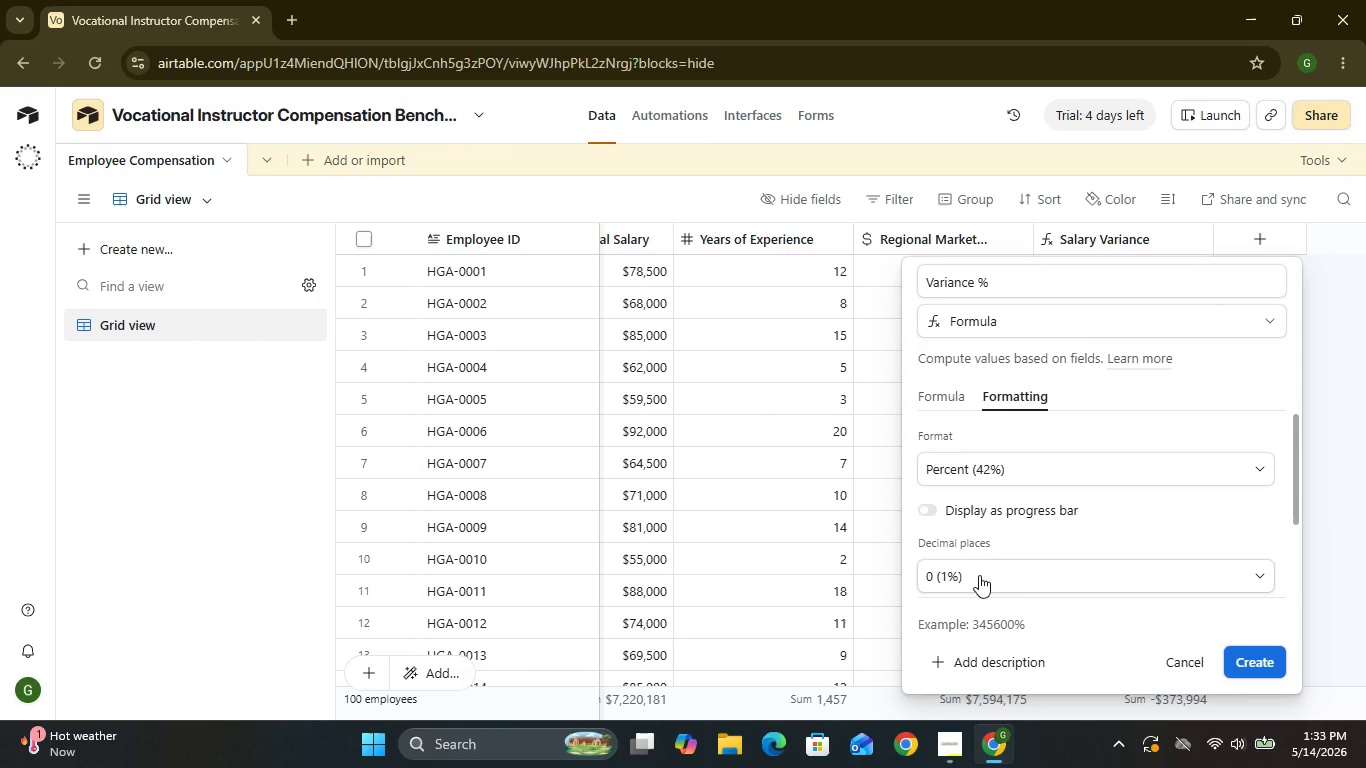 
left_click([979, 575])
 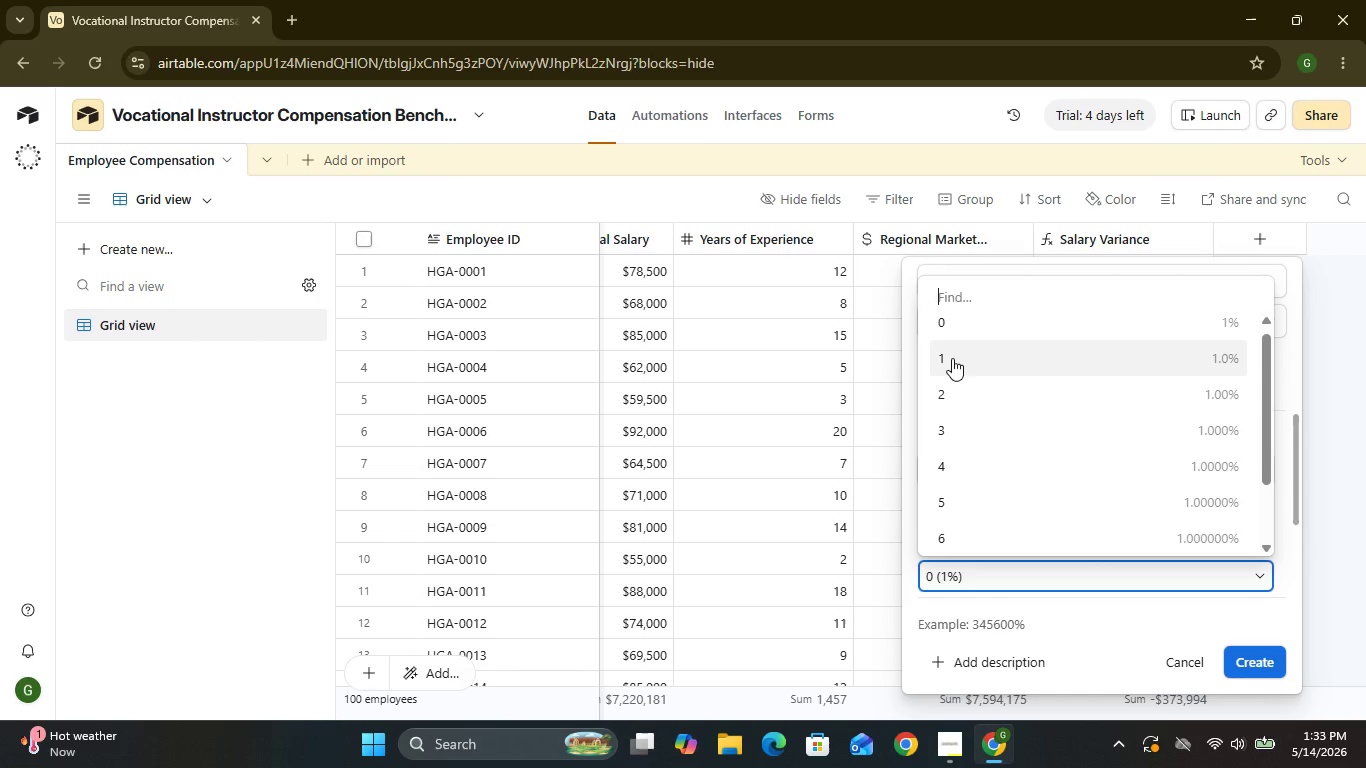 
left_click([952, 358])
 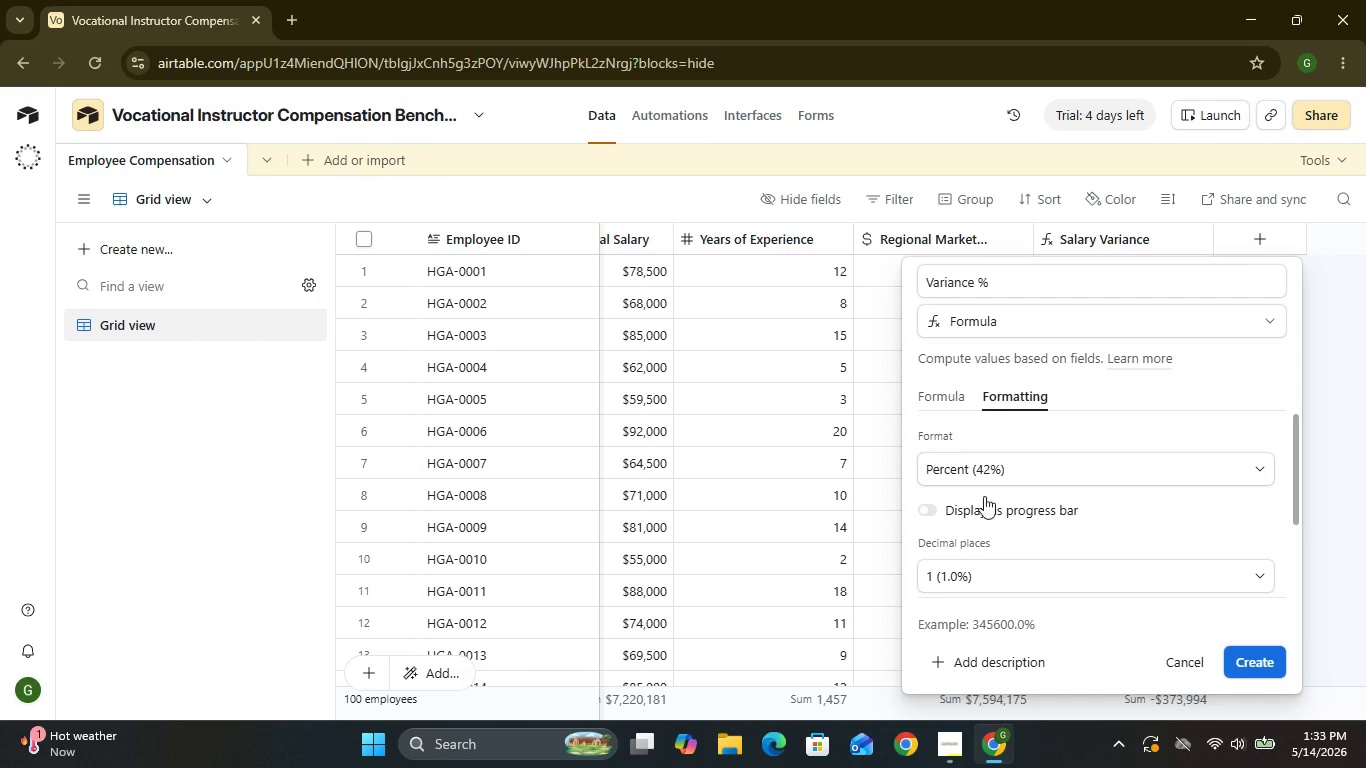 
mouse_move([1002, 517])
 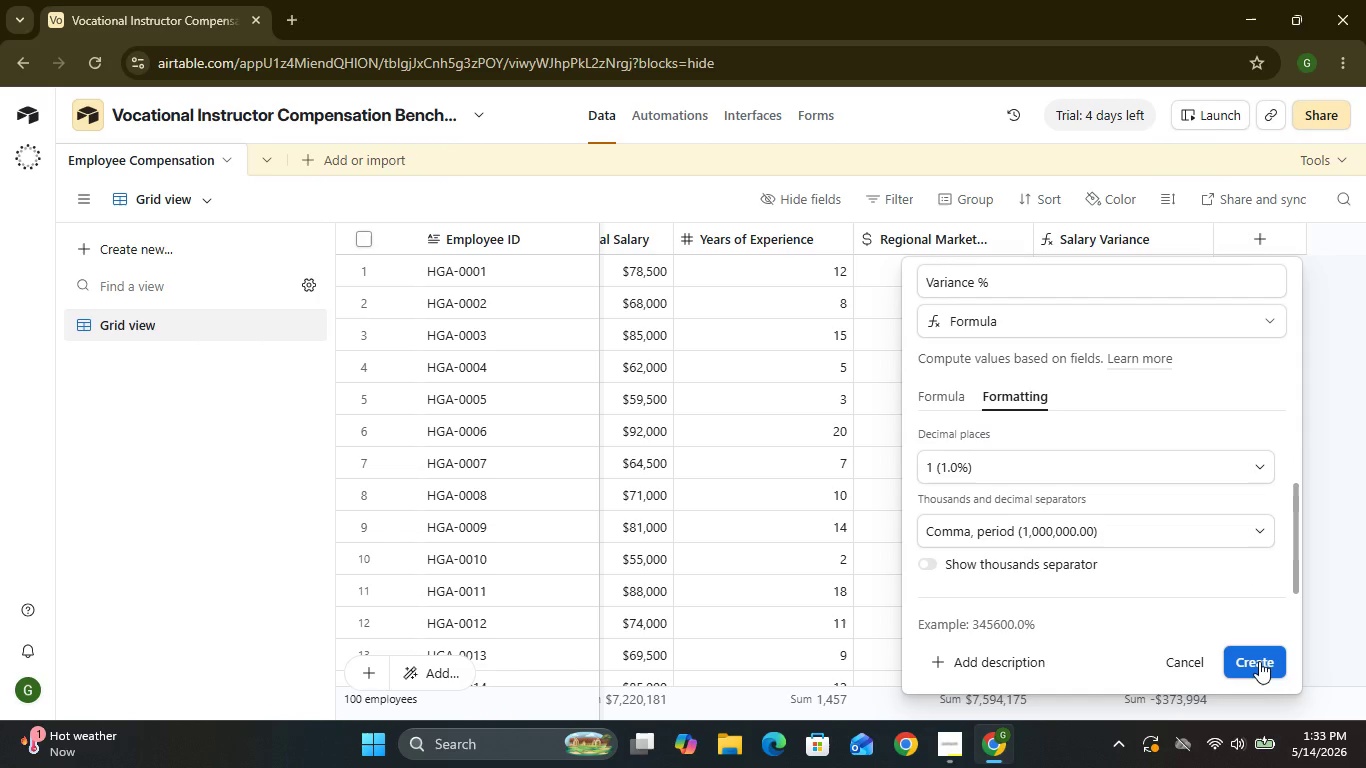 
left_click([1259, 661])
 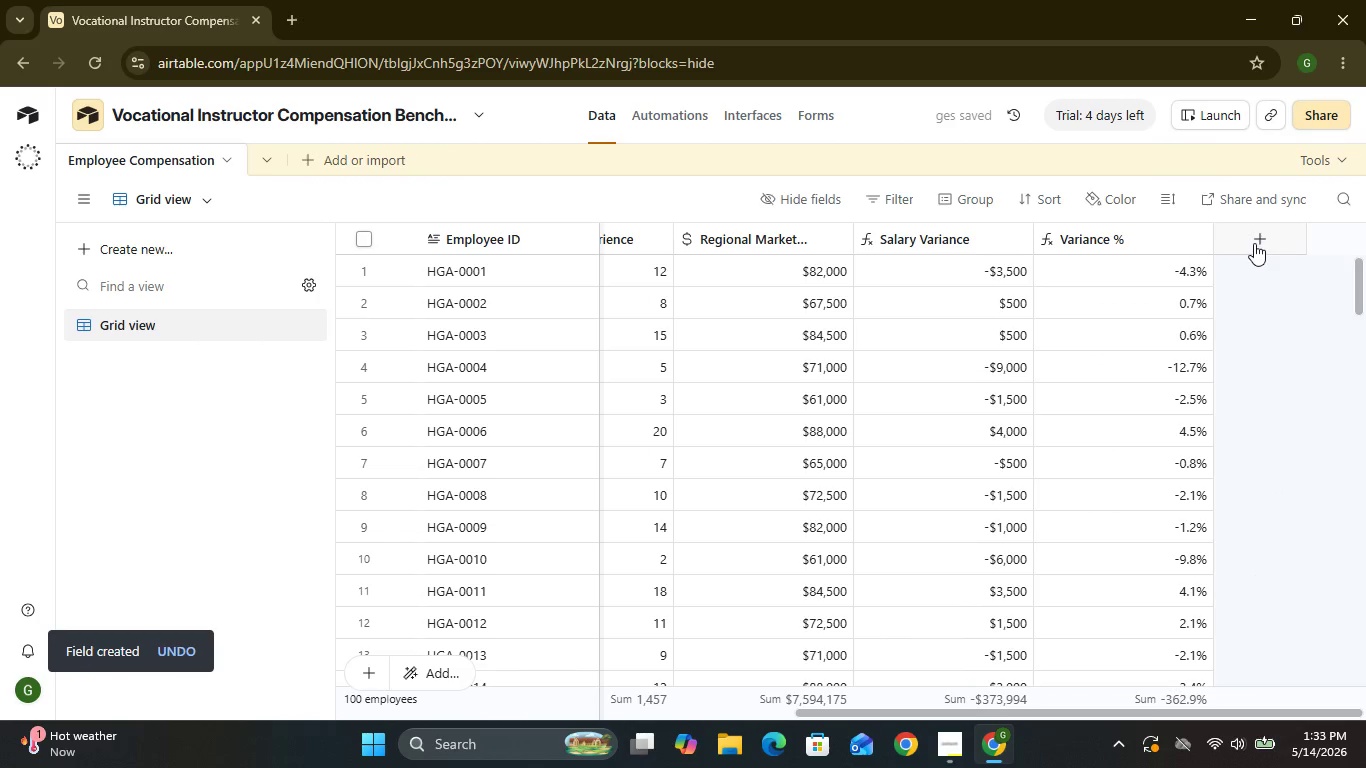 
left_click([1254, 243])
 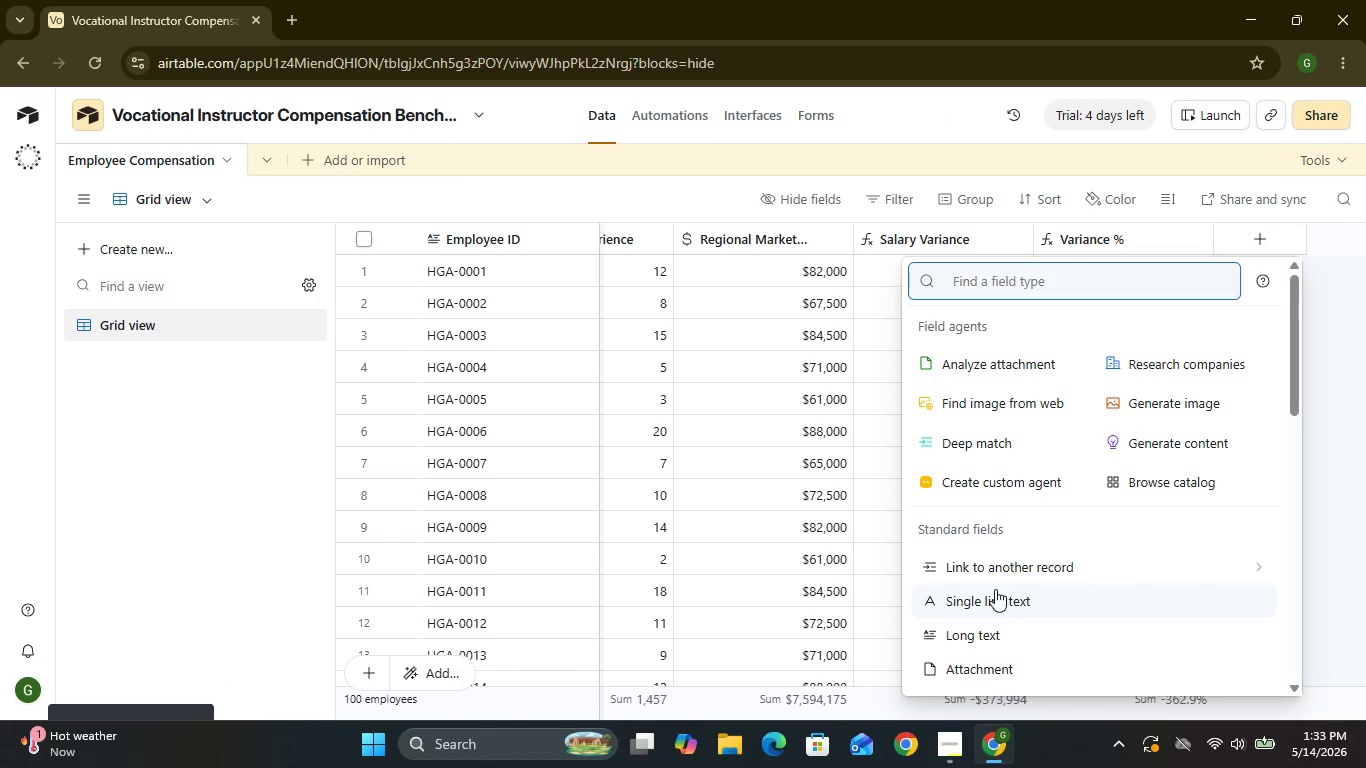 
wait(10.03)
 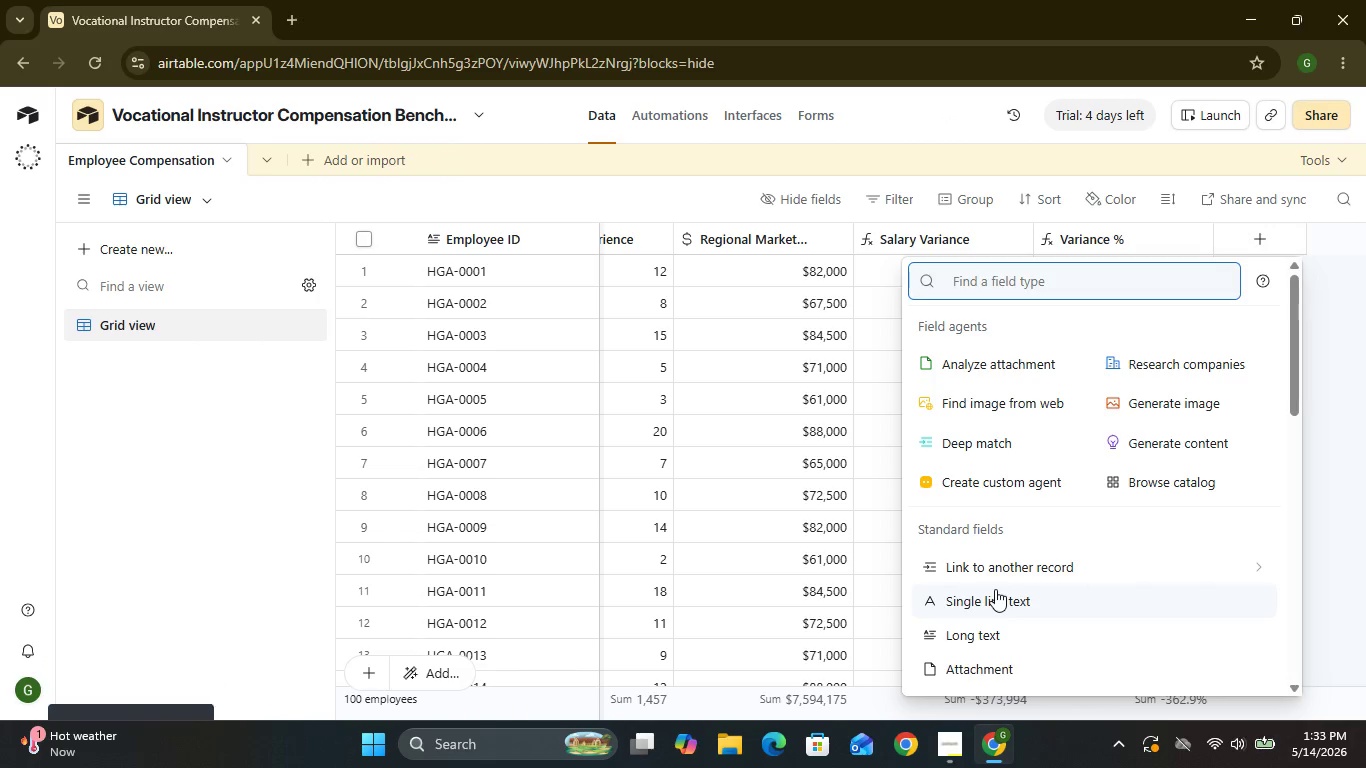 
left_click([995, 589])
 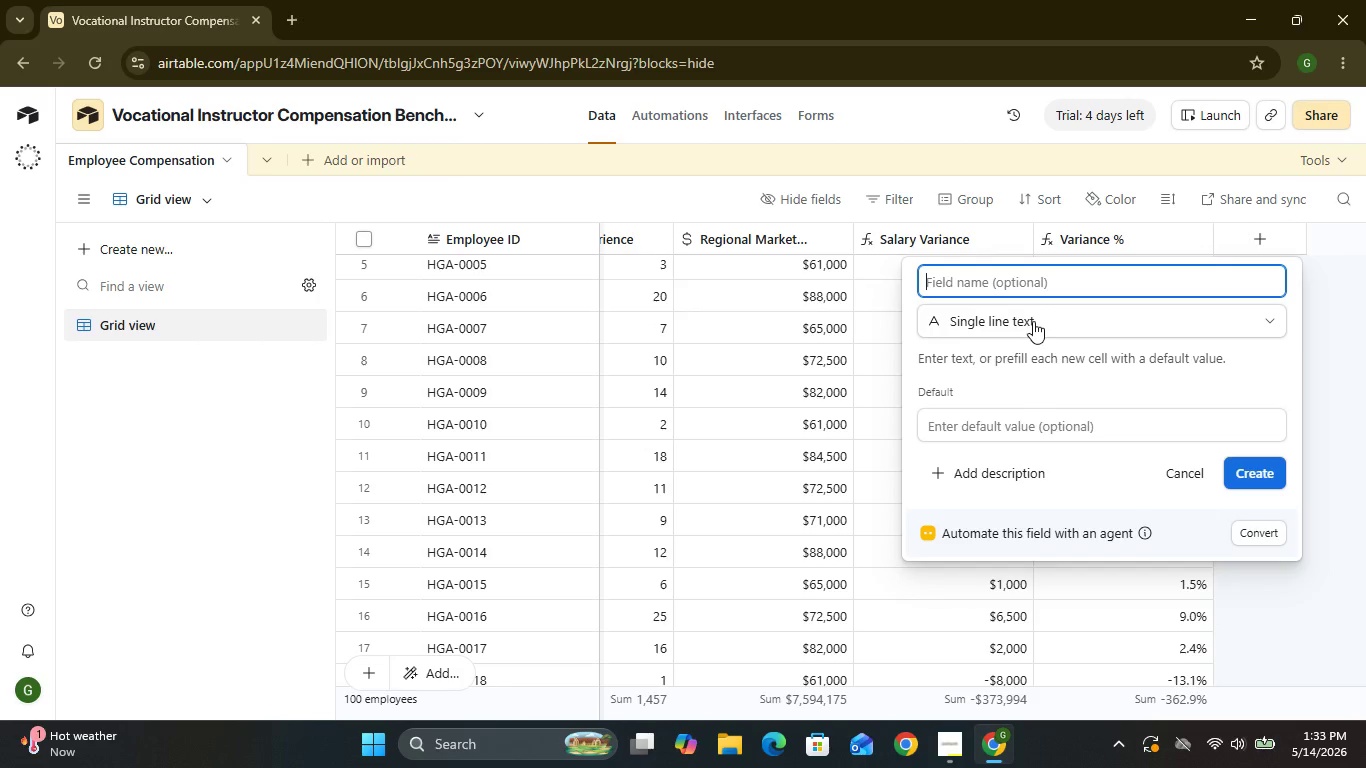 
left_click([1033, 321])
 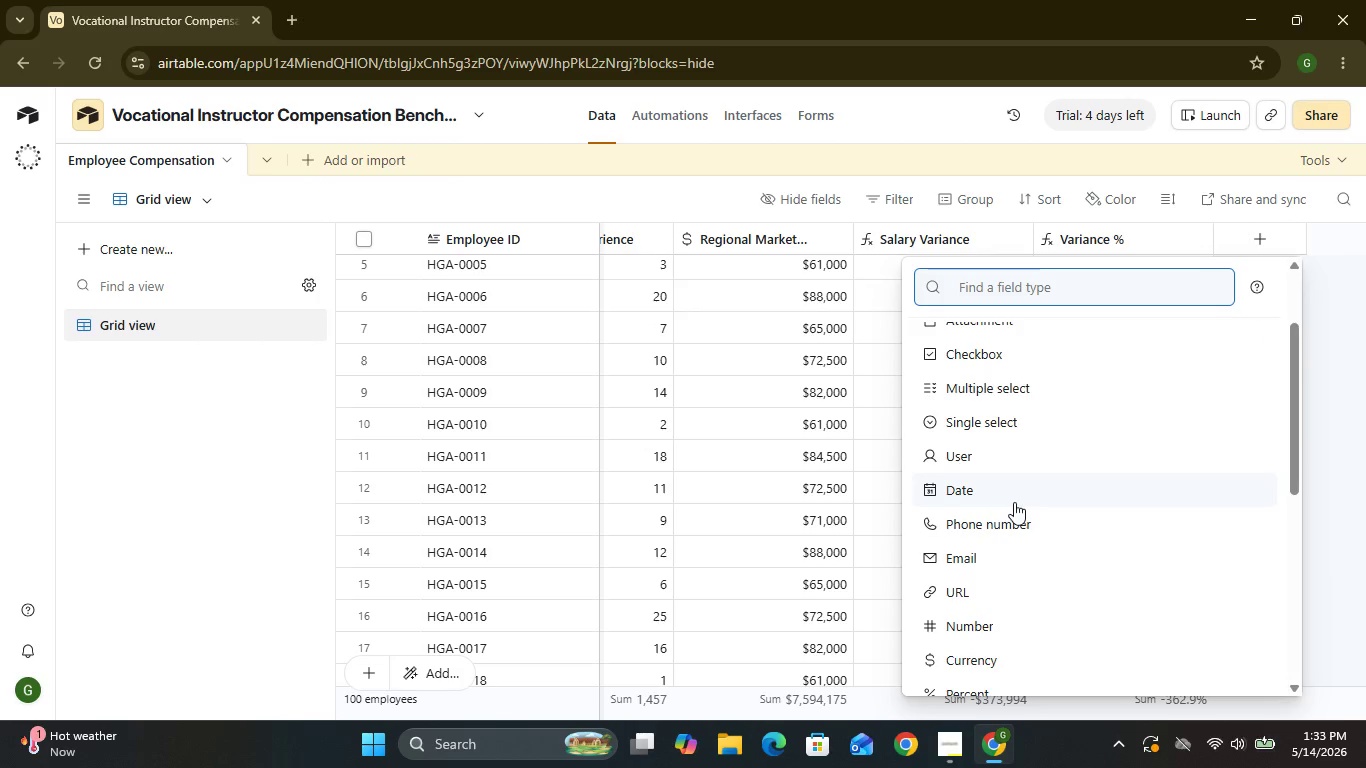 
mouse_move([973, 653])
 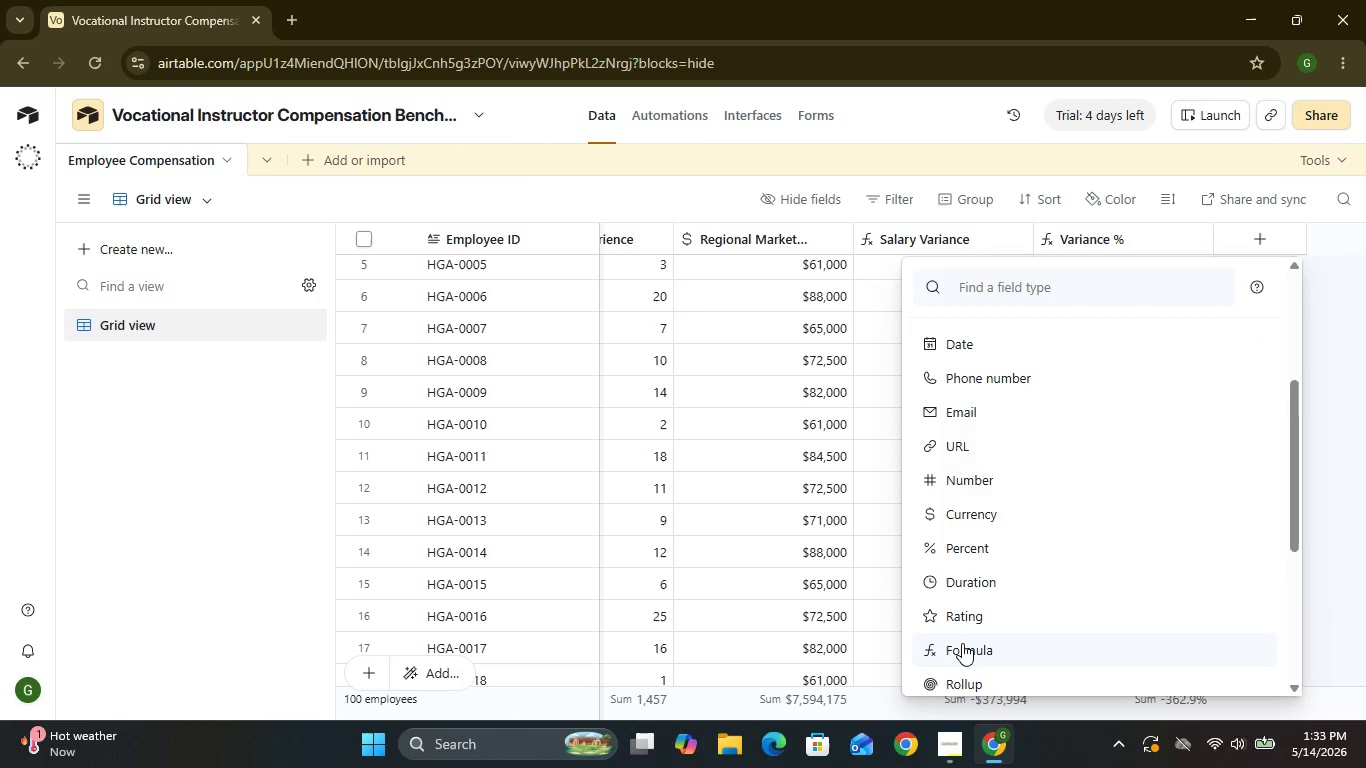 
left_click([962, 643])
 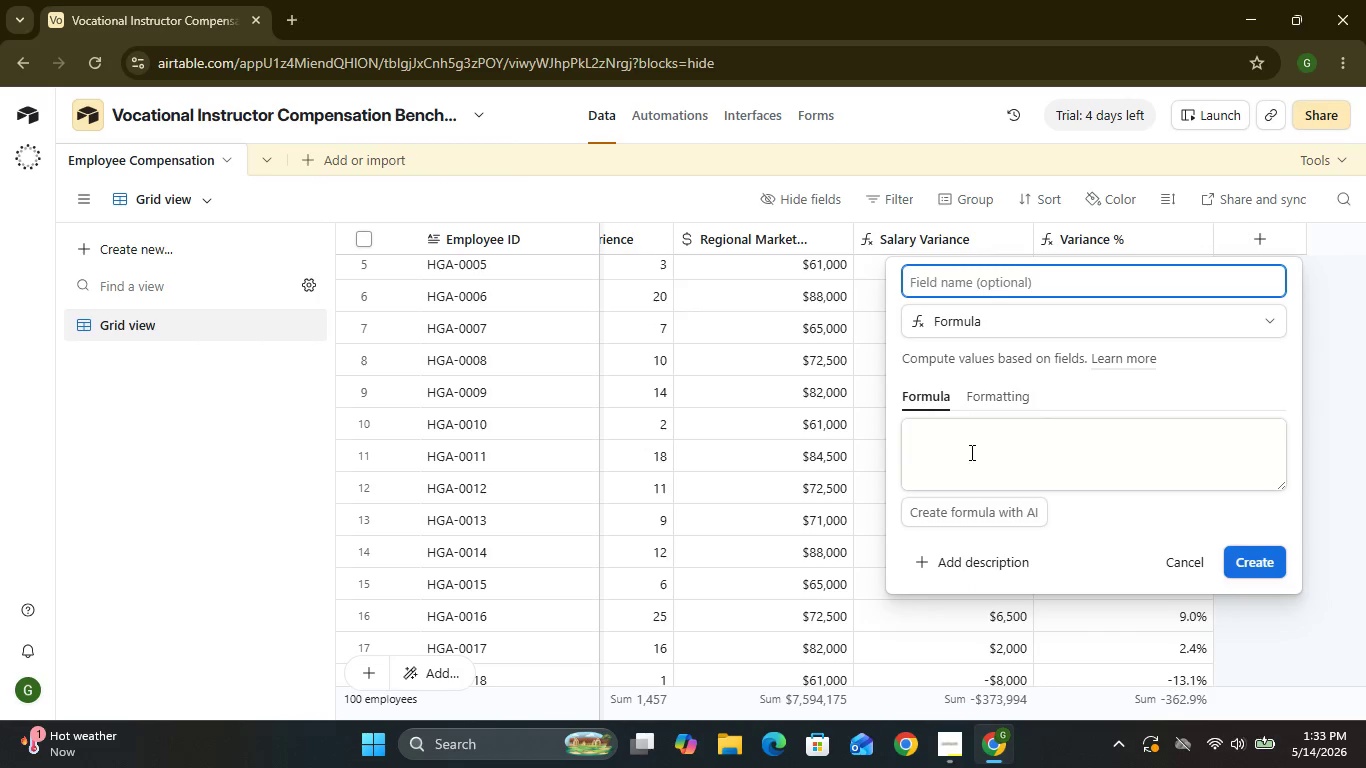 
left_click([969, 452])
 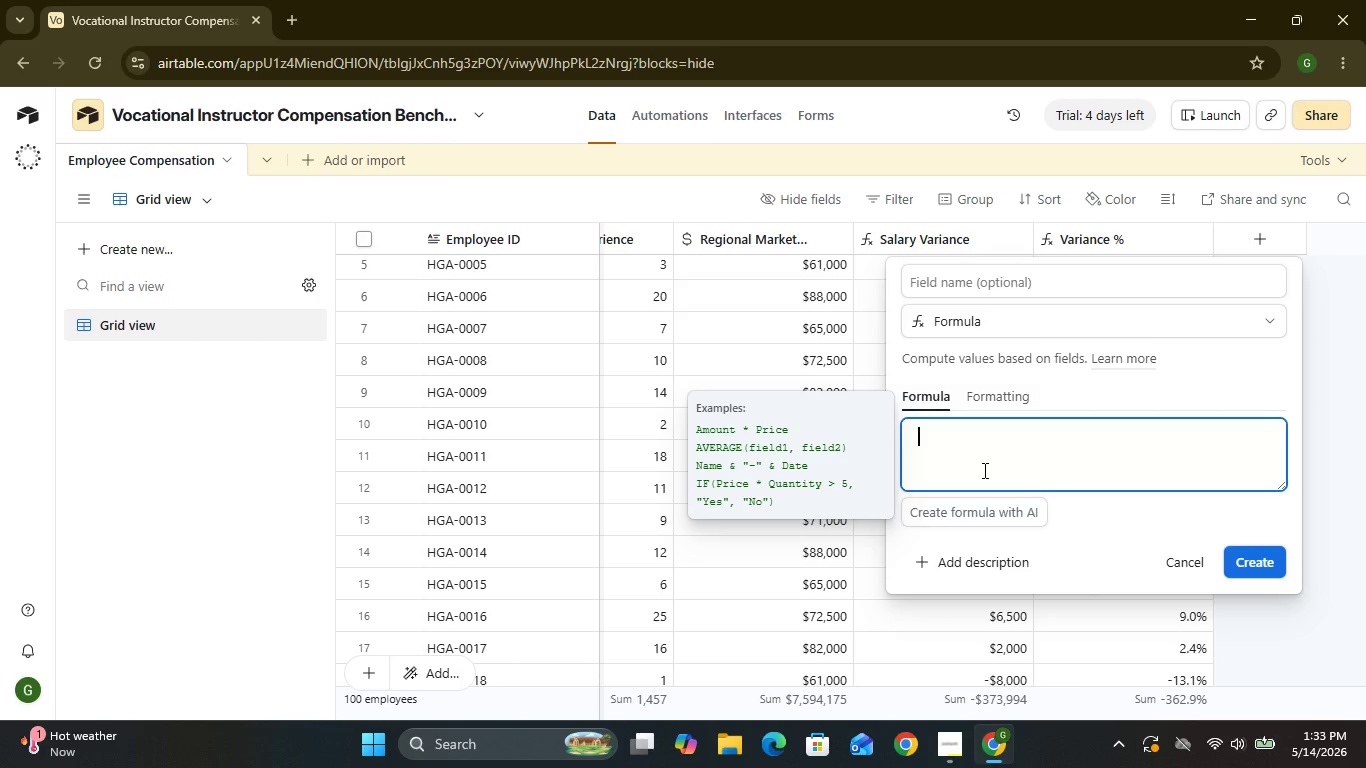 
wait(7.5)
 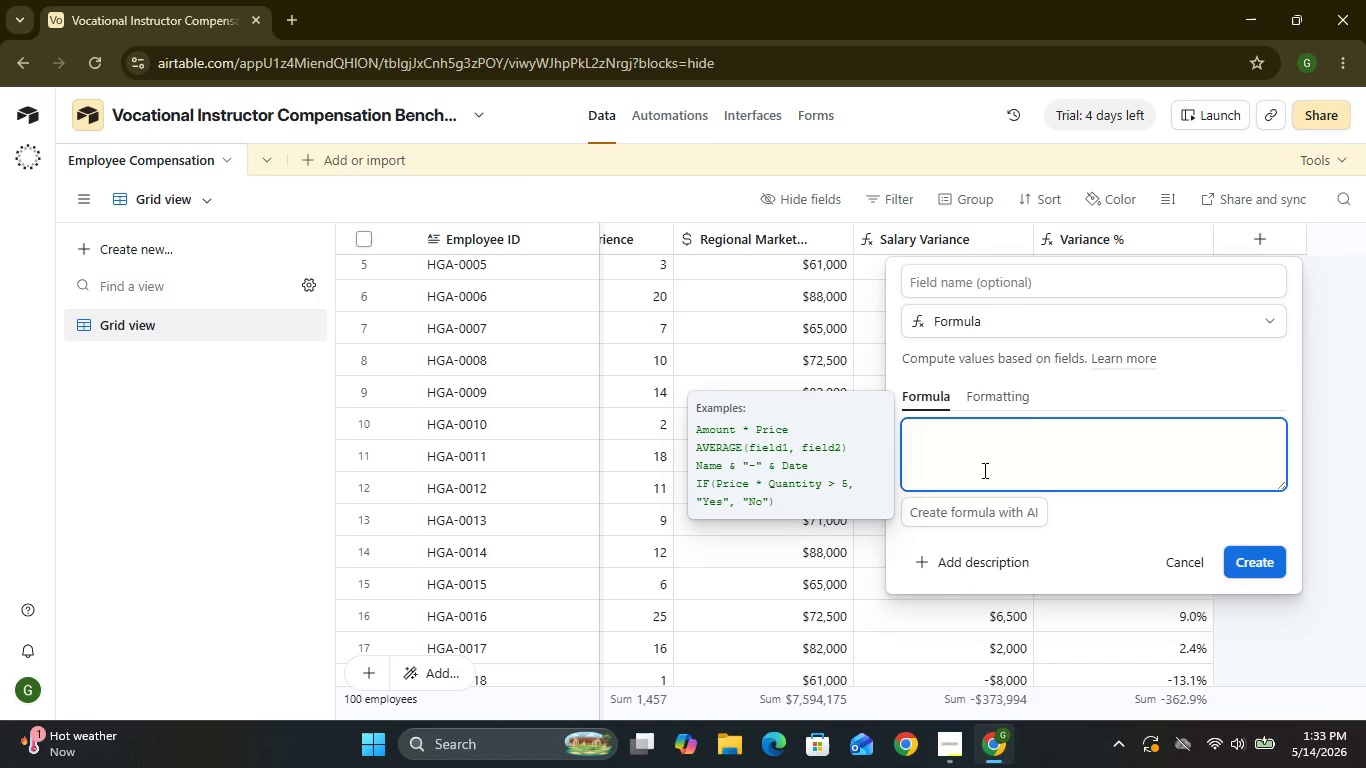 
type(IF)
 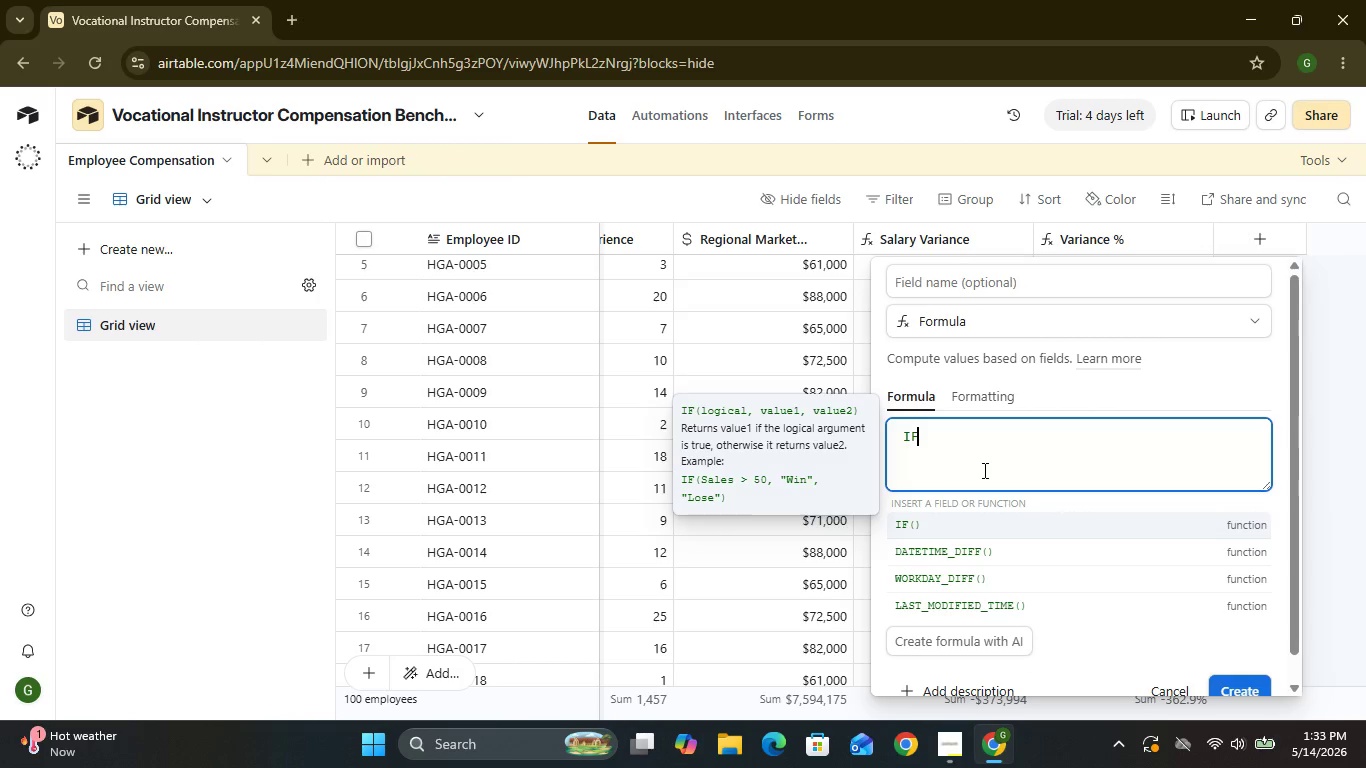 
key(Shift+9)
 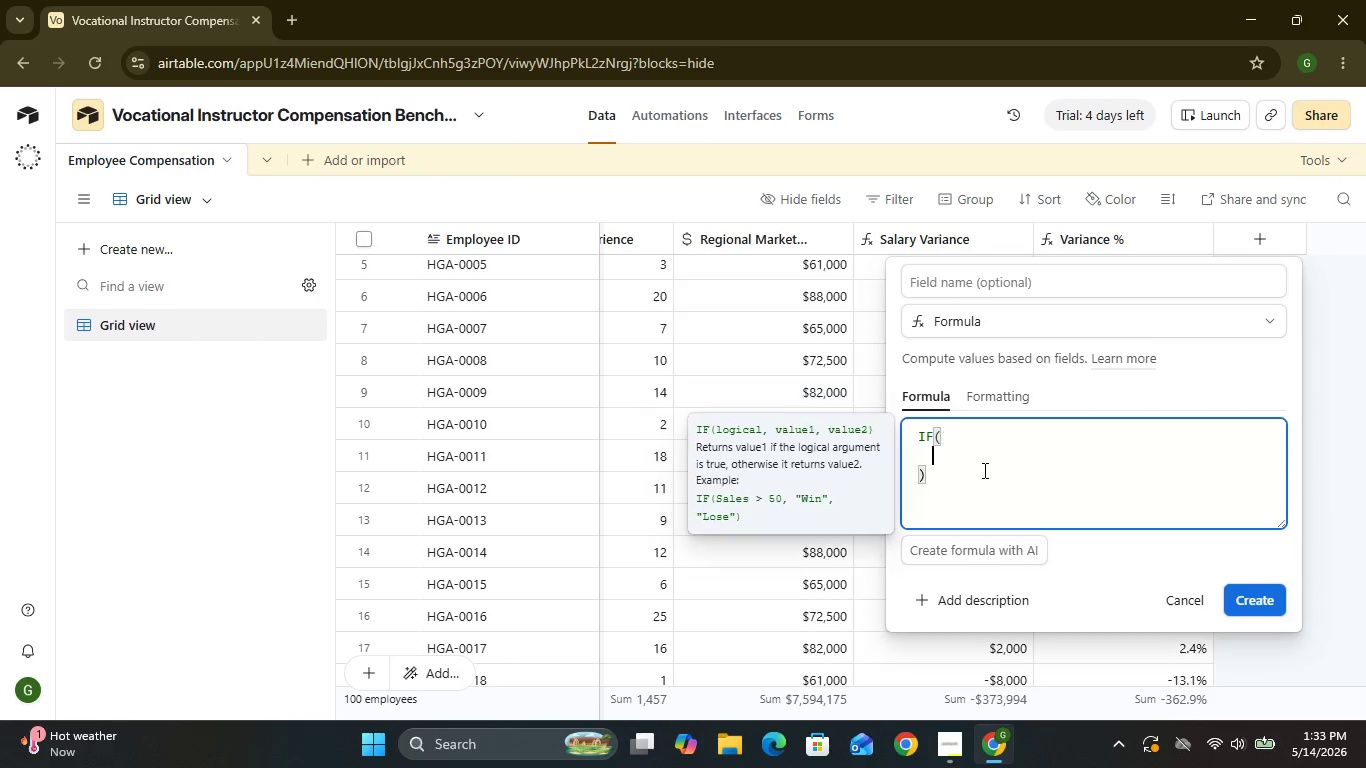 
key(Enter)
 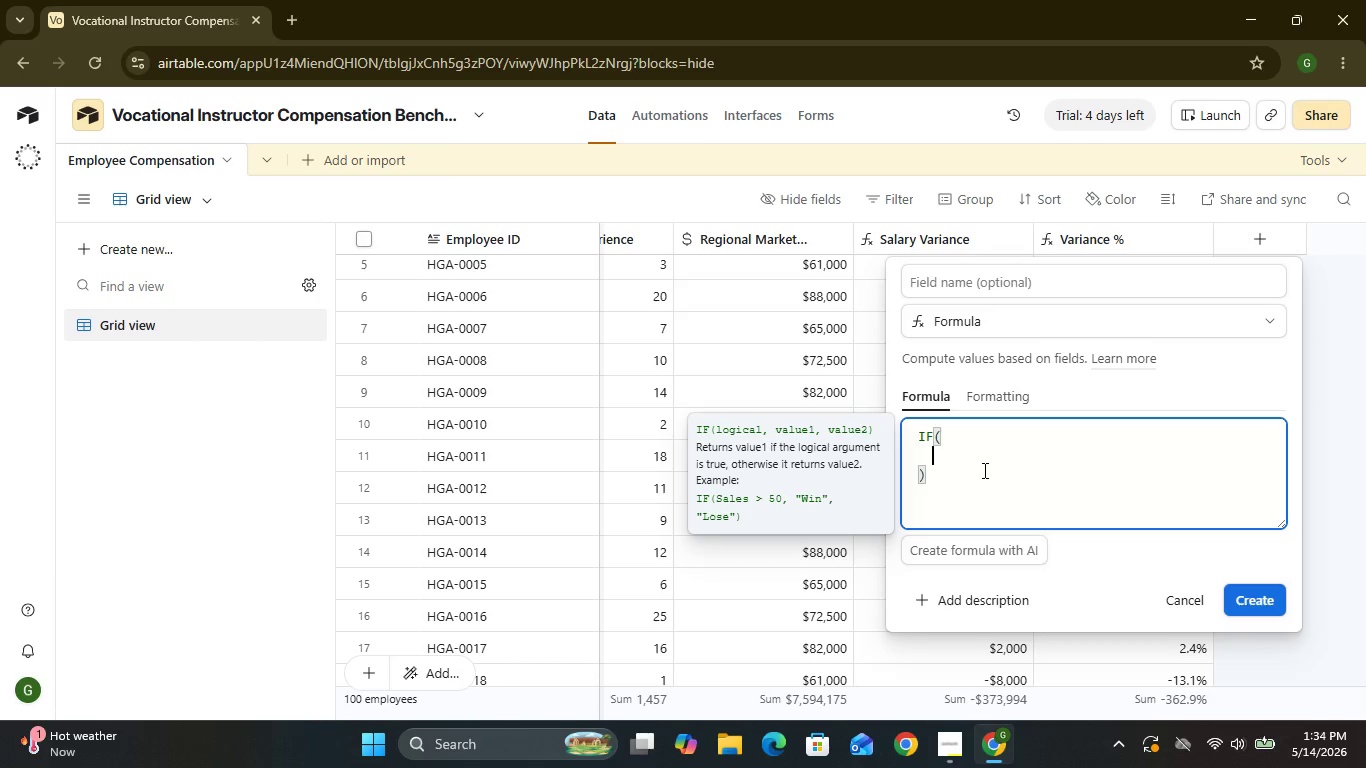 
key(Shift+BracketLeft)
 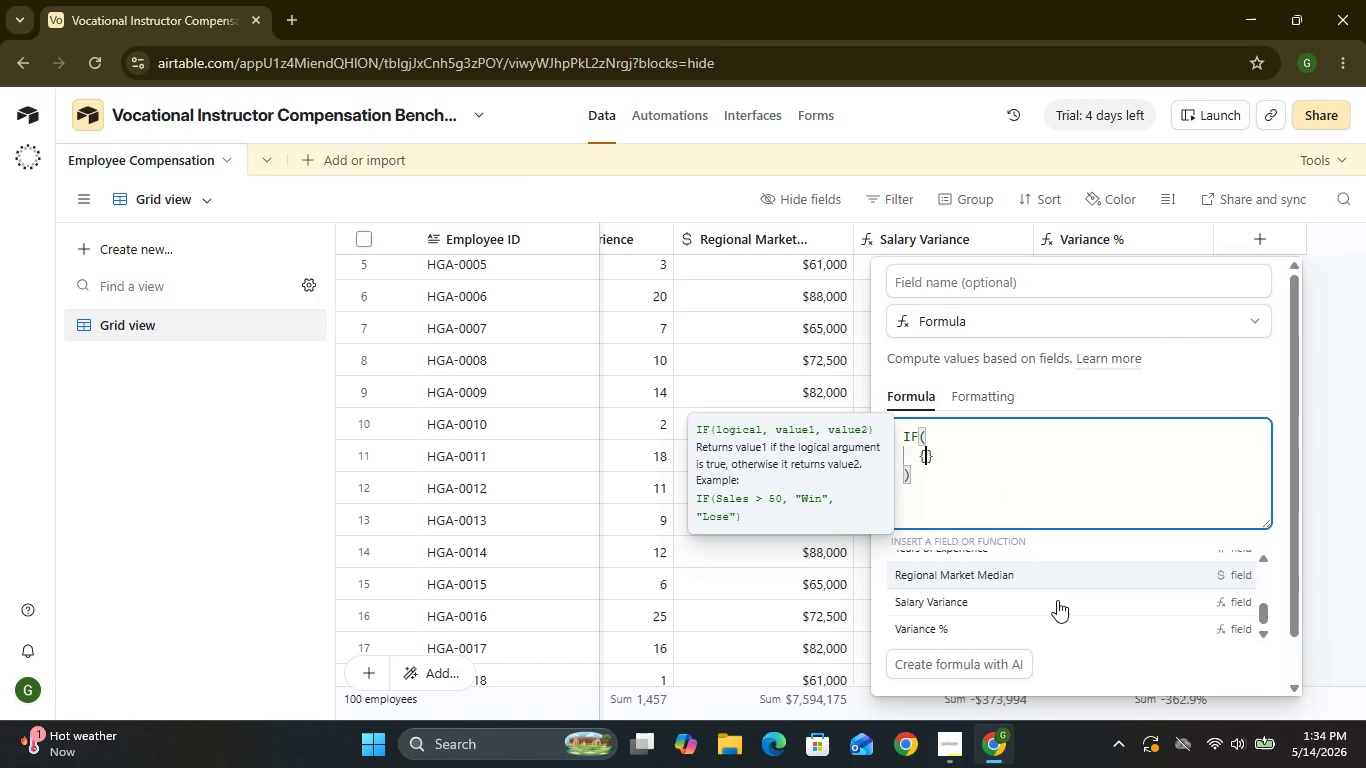 
wait(5.47)
 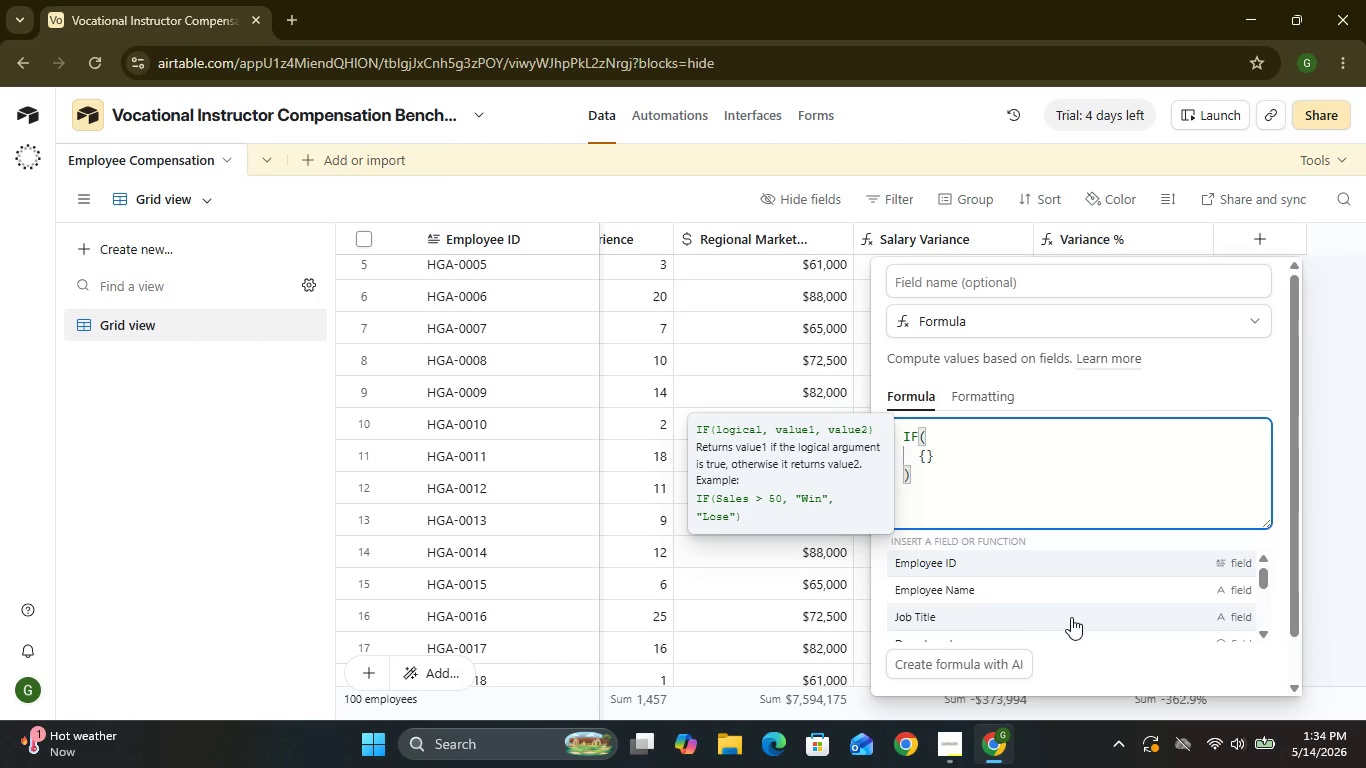 
left_click([997, 631])
 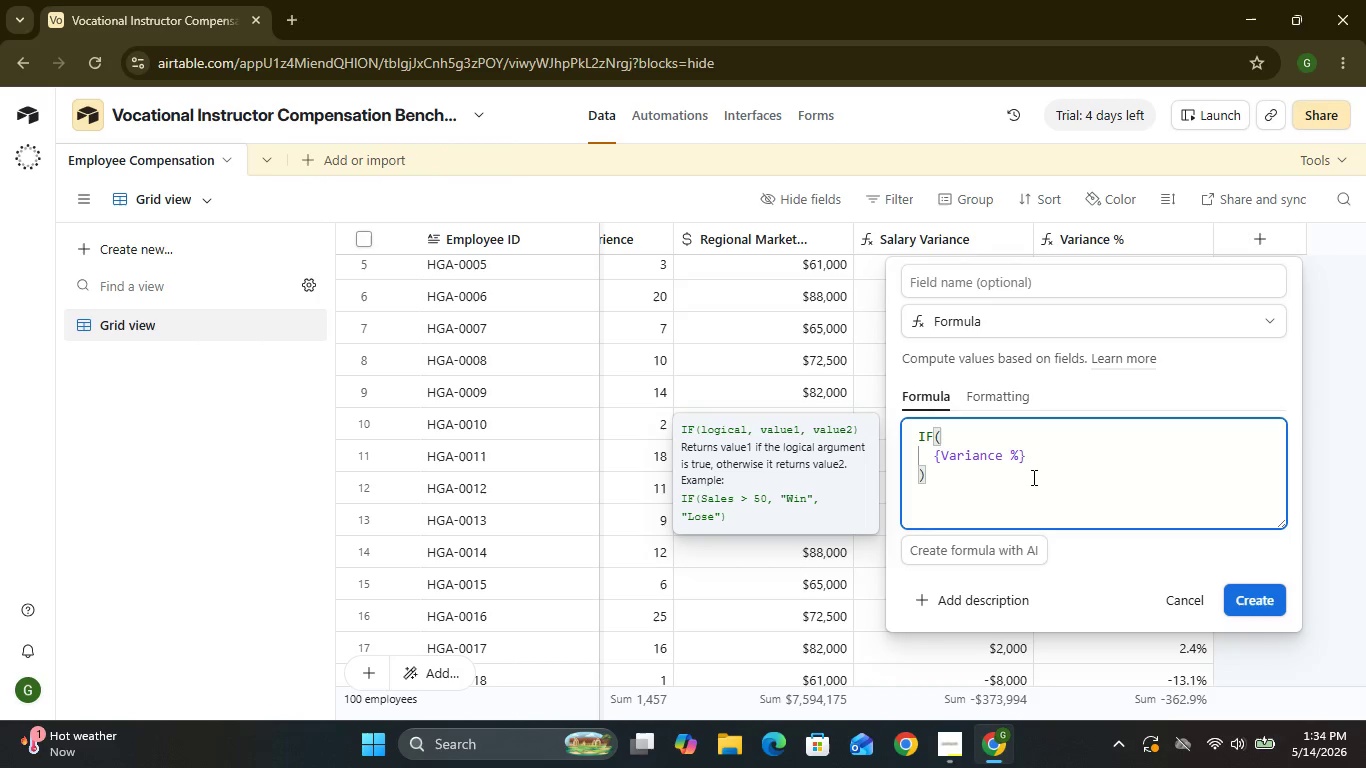 
type( >)
key(Backspace)
type(< -0.05,)
 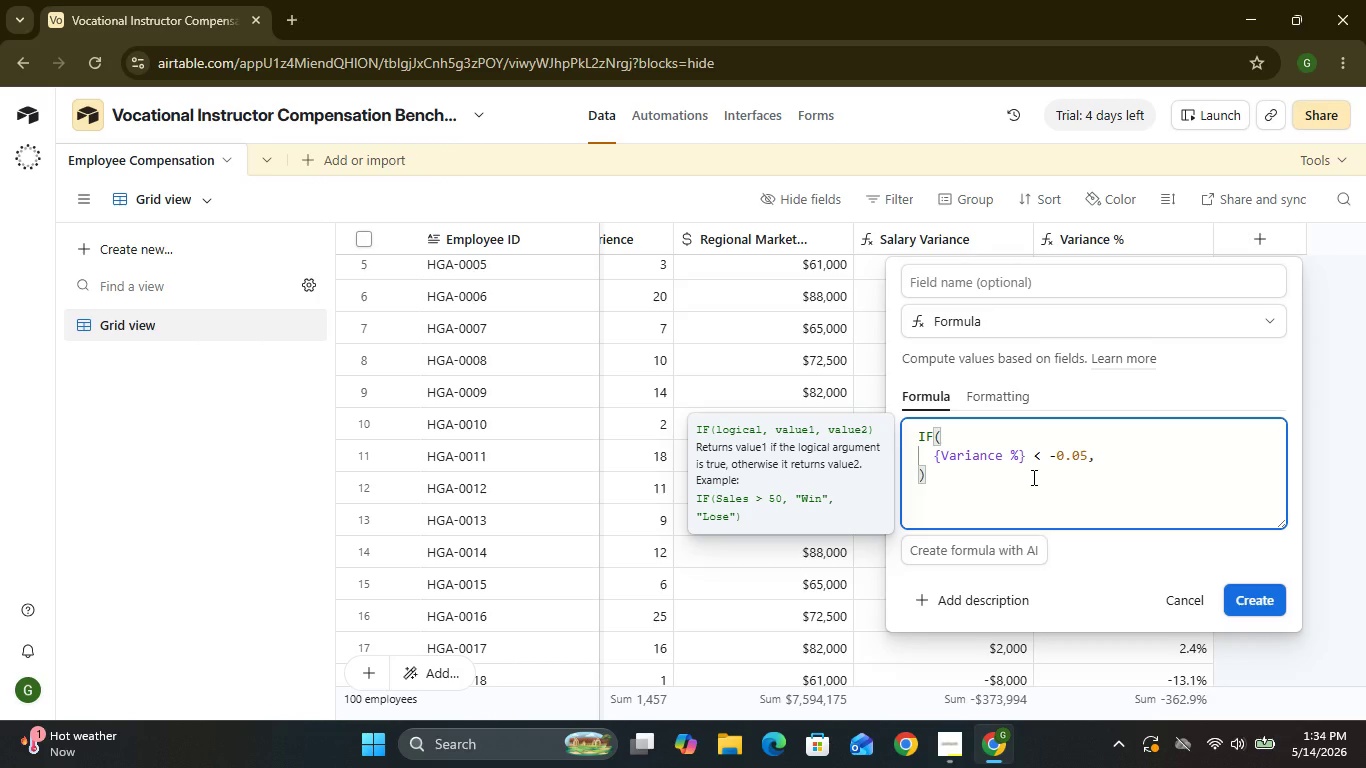 
wait(5.89)
 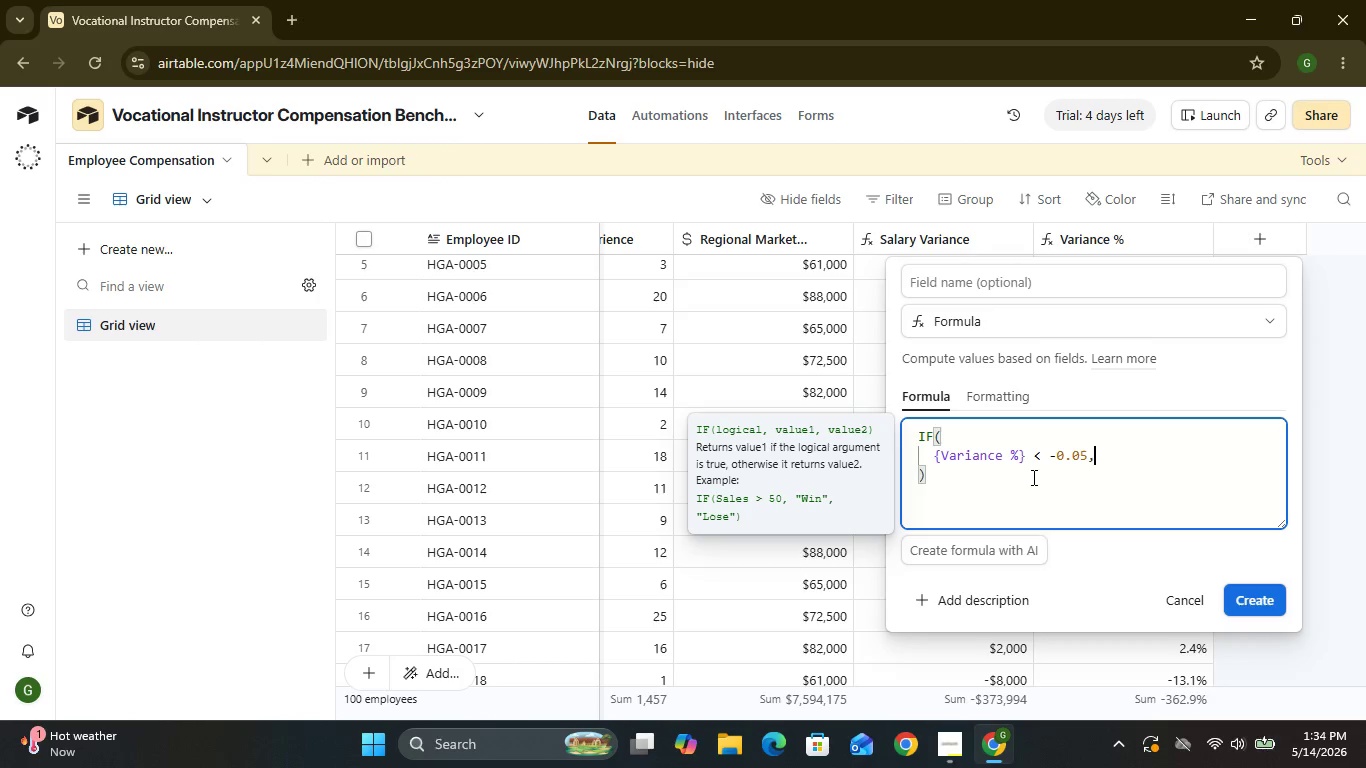 
key(Enter)
 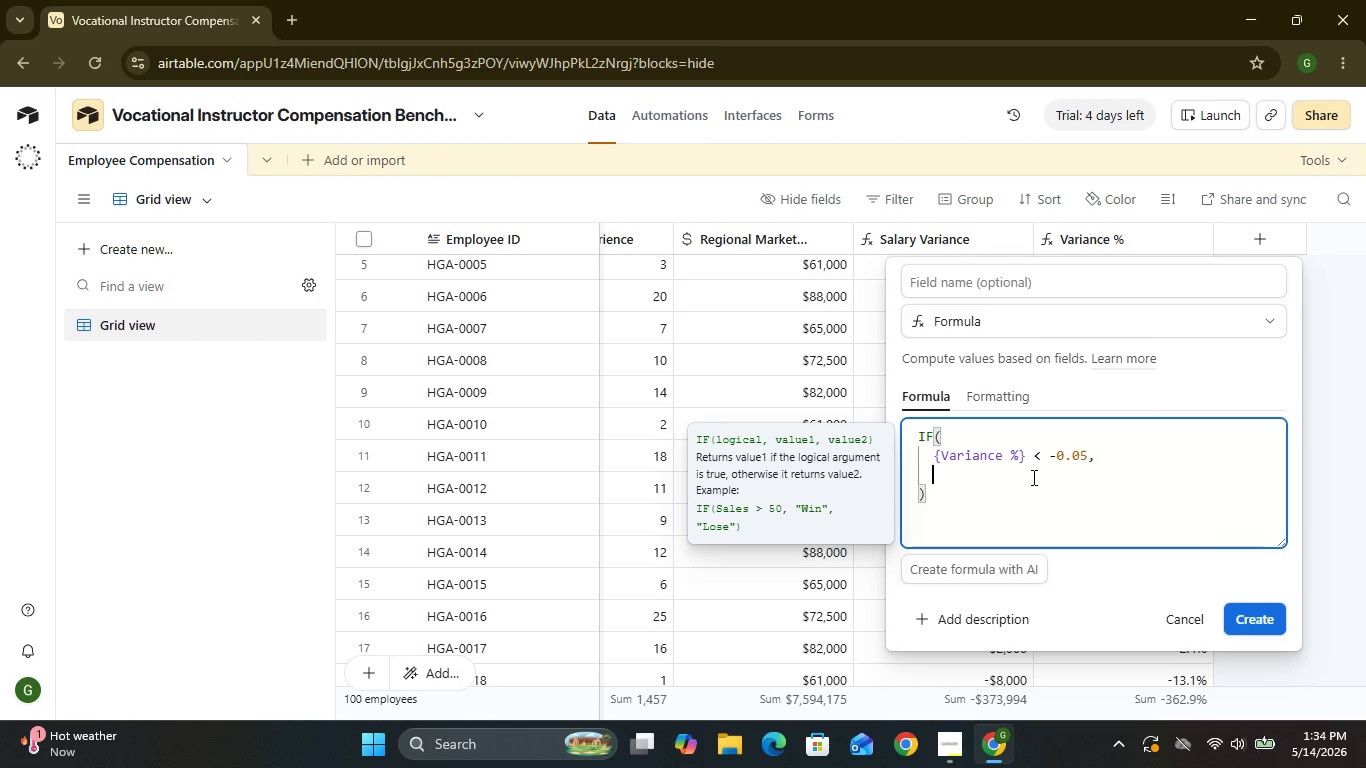 
type("Bellow)
key(Backspace)
key(Backspace)
key(Backspace)
 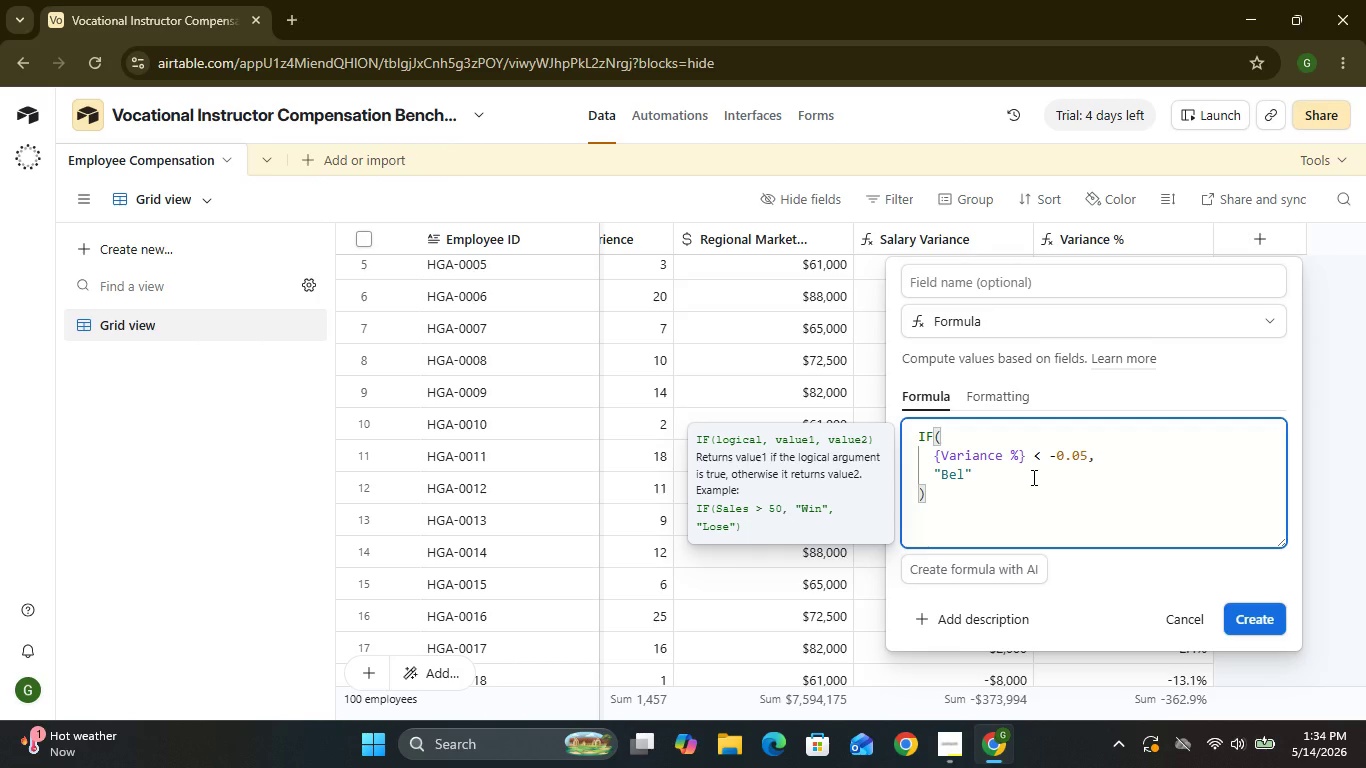 
type(ow Market)
 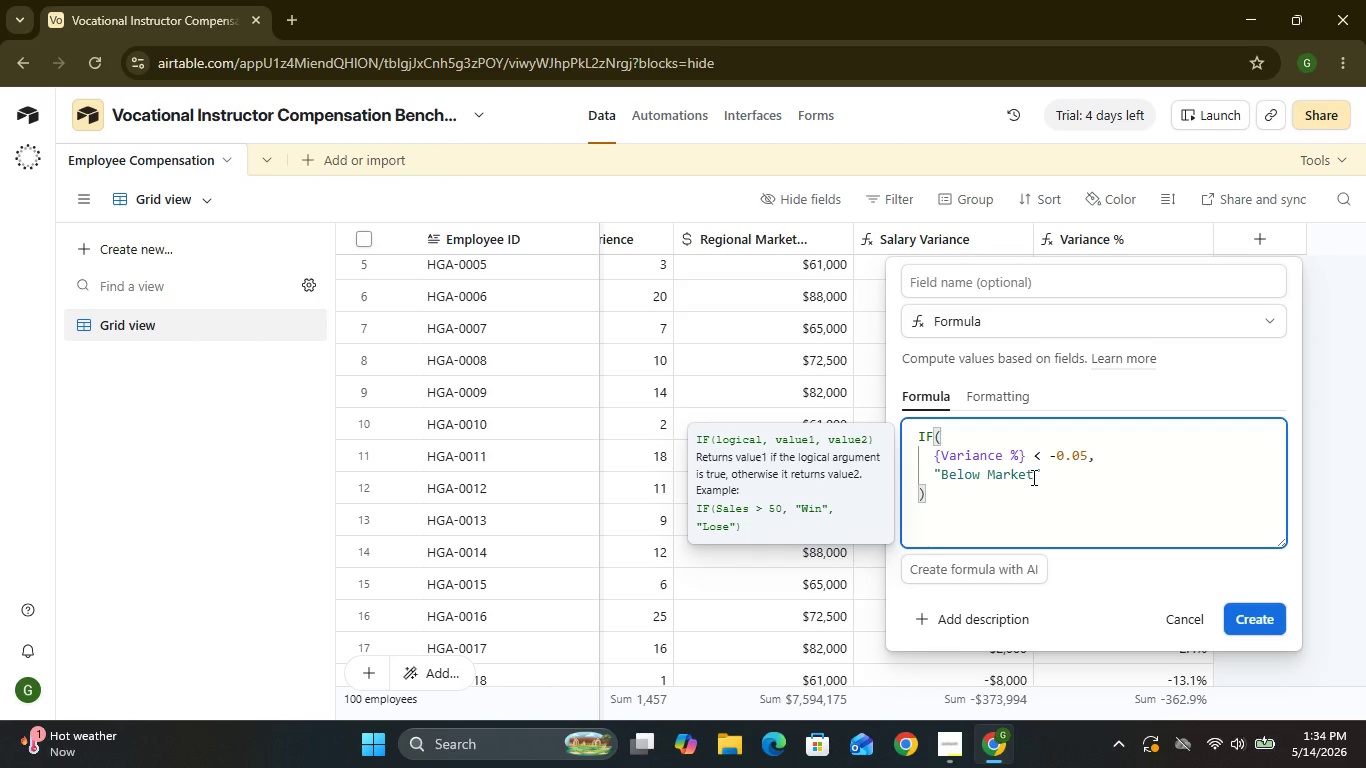 
left_click([1045, 468])
 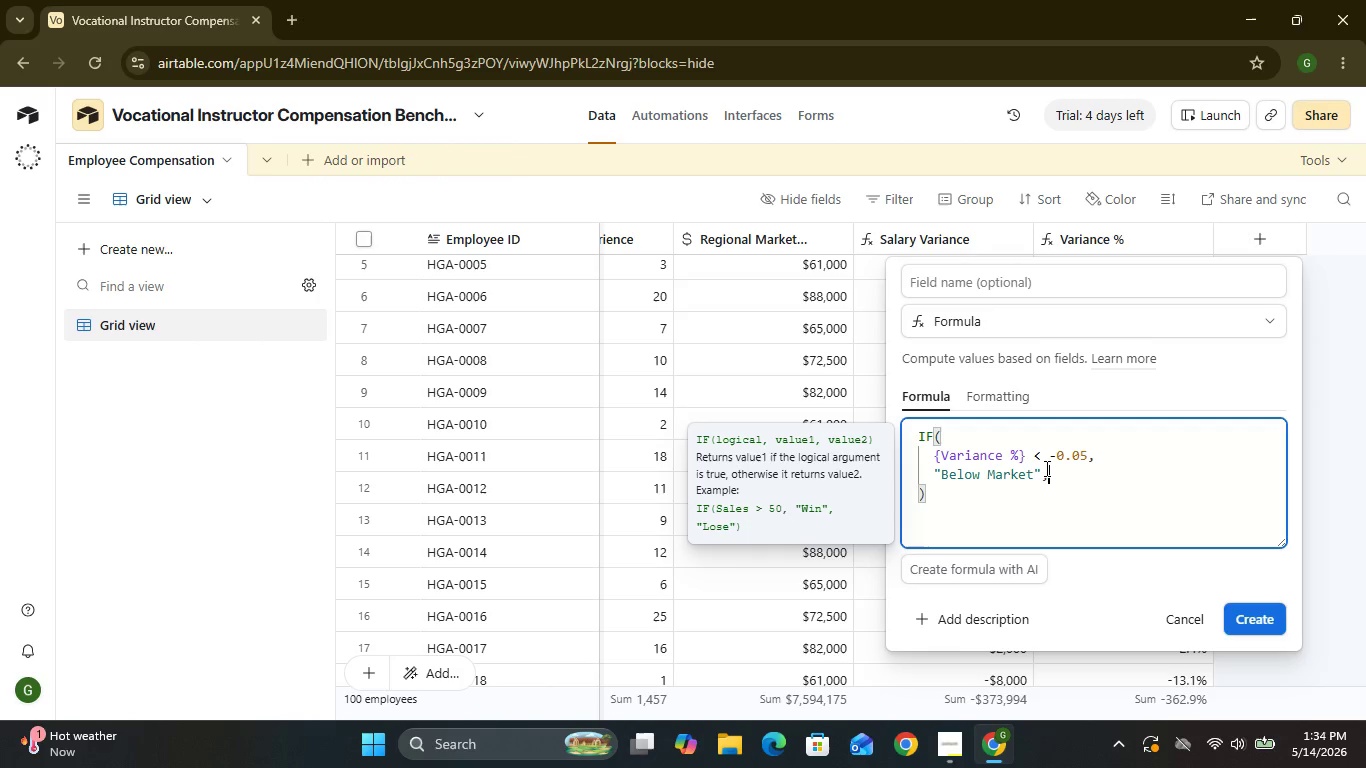 
key(Comma)
 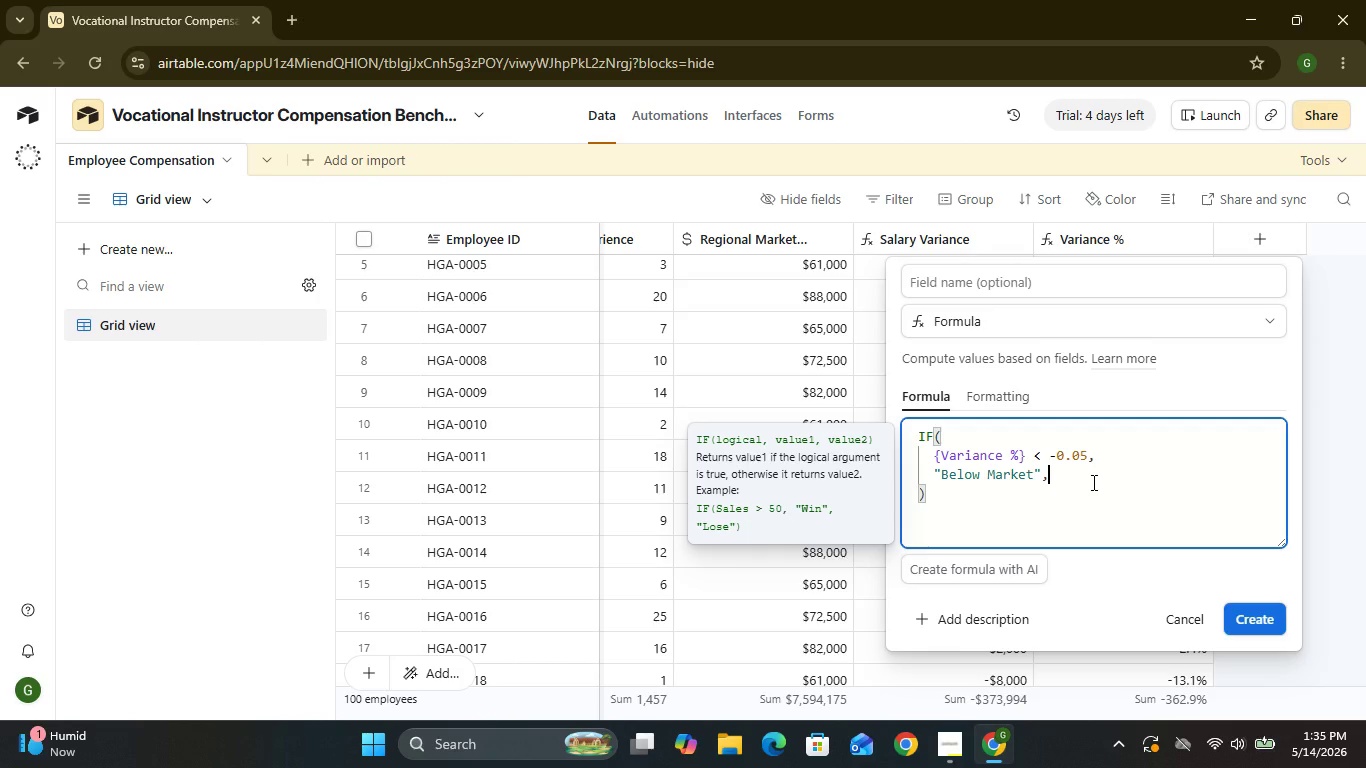 
wait(49.3)
 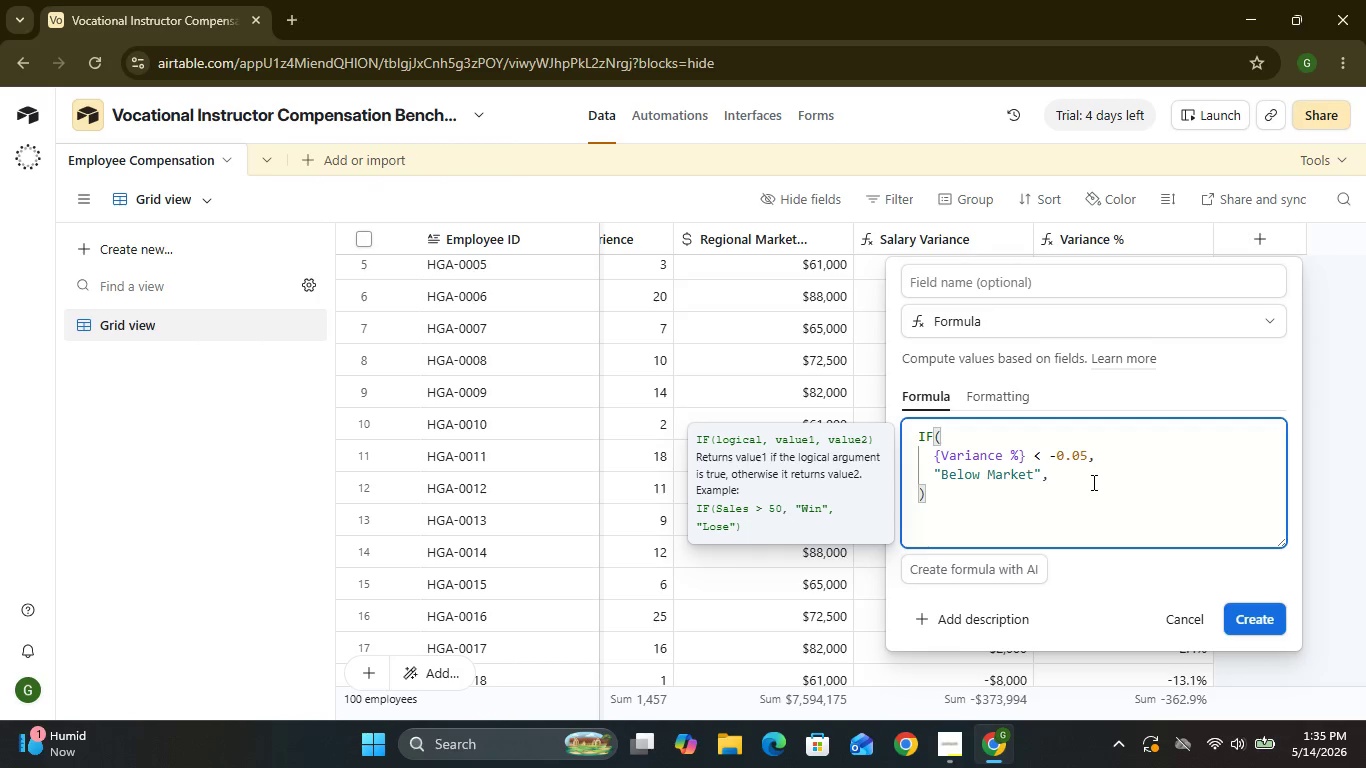 
key(Shift+Enter)
 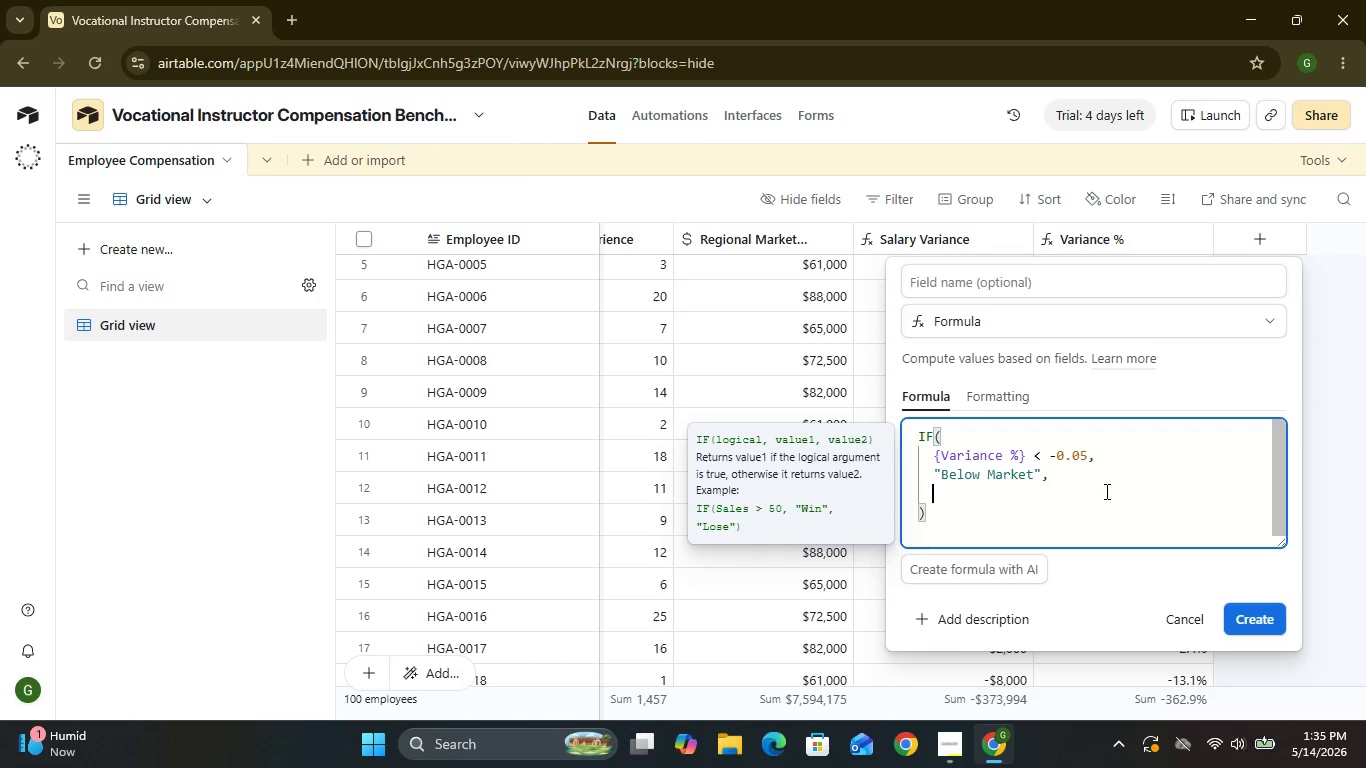 
wait(8.44)
 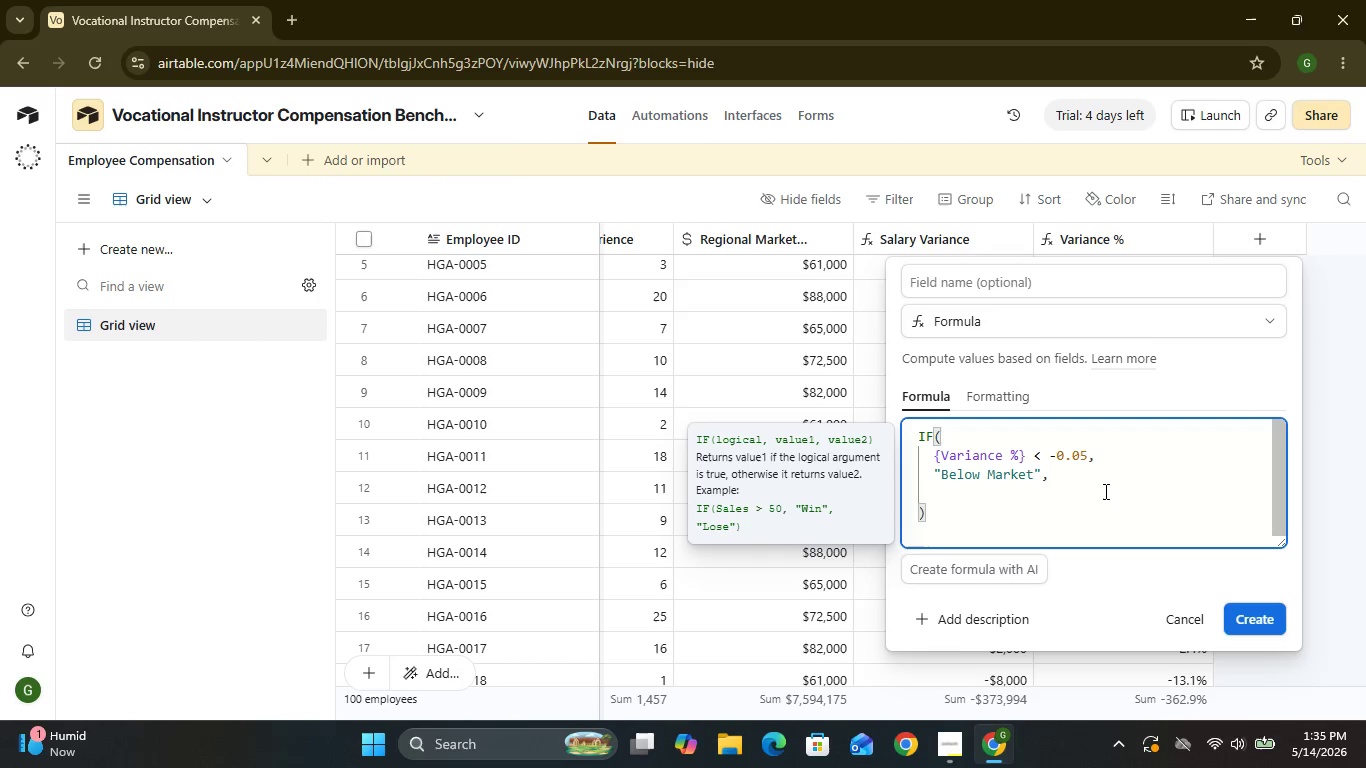 
type(IF()
 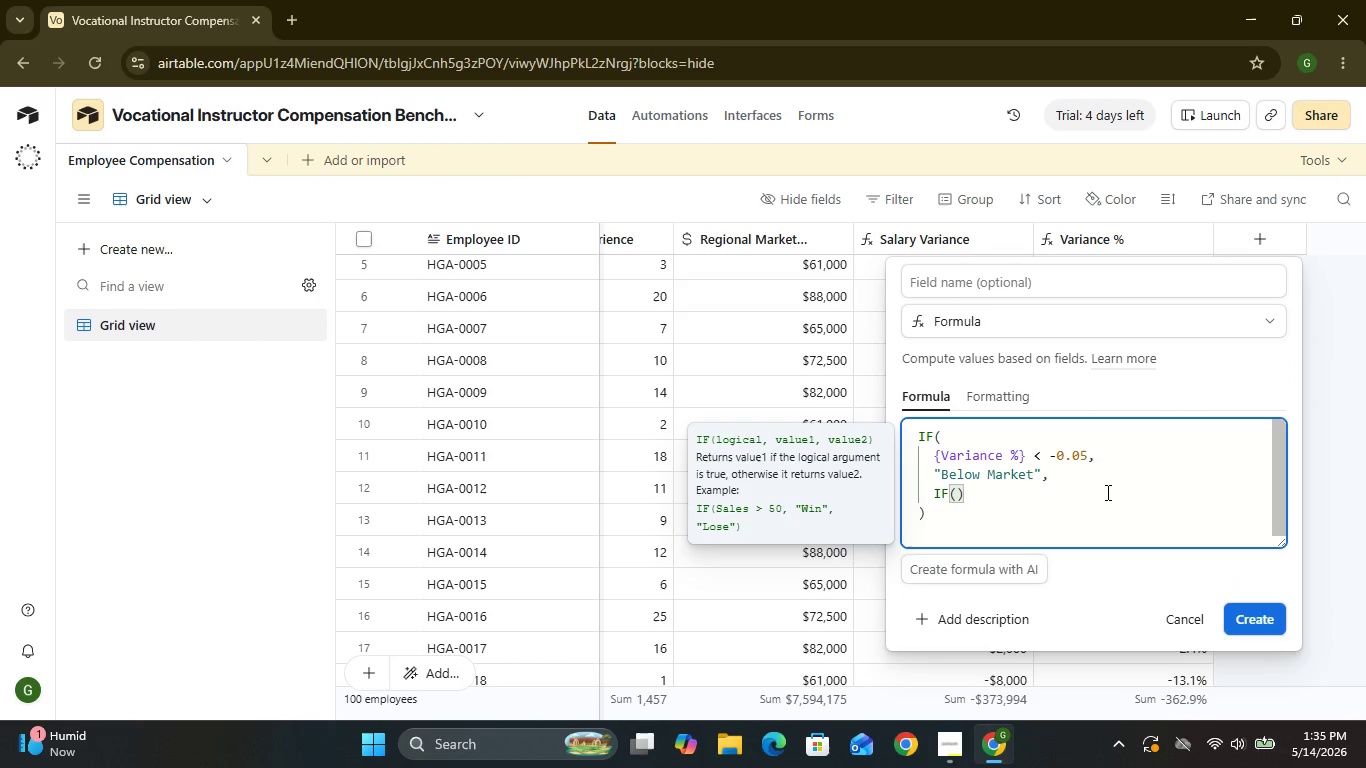 
key(Enter)
 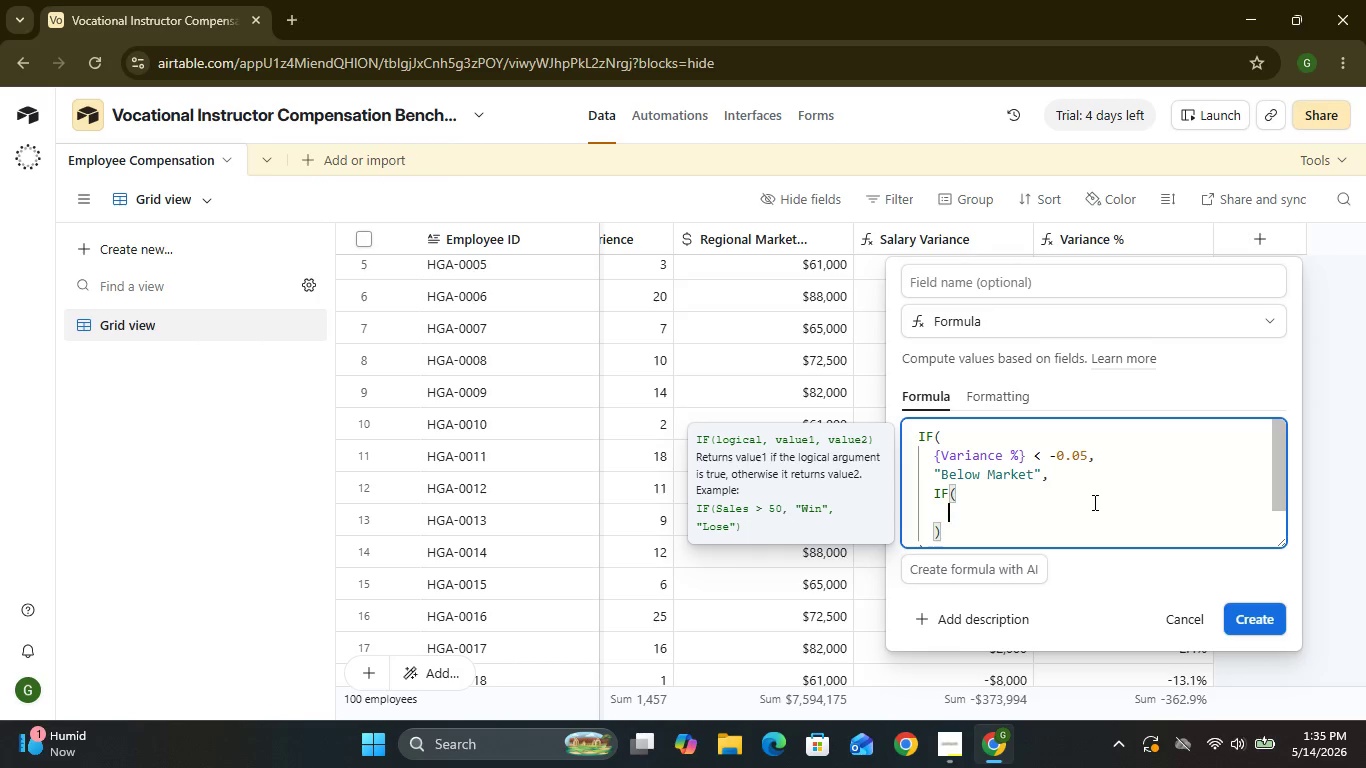 
wait(12.56)
 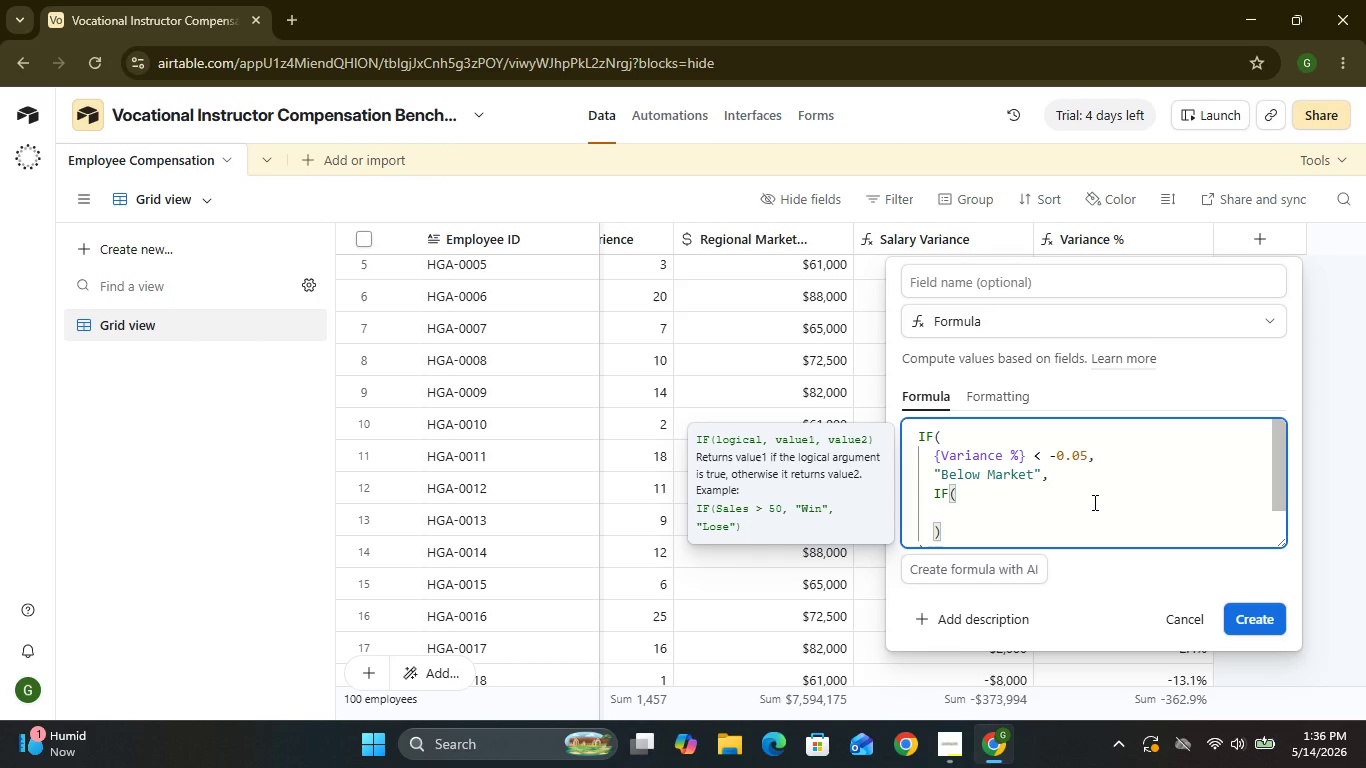 
key(Shift+BracketLeft)
 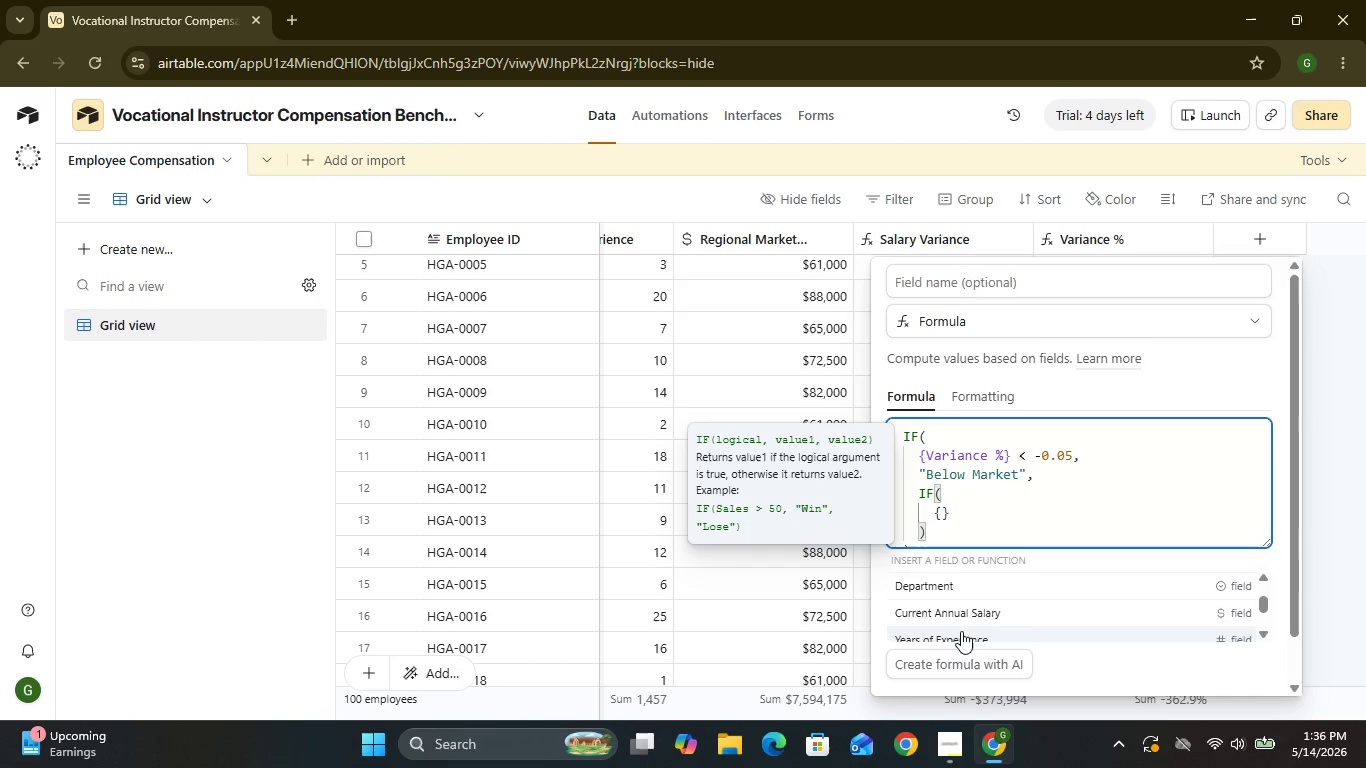 
wait(7.05)
 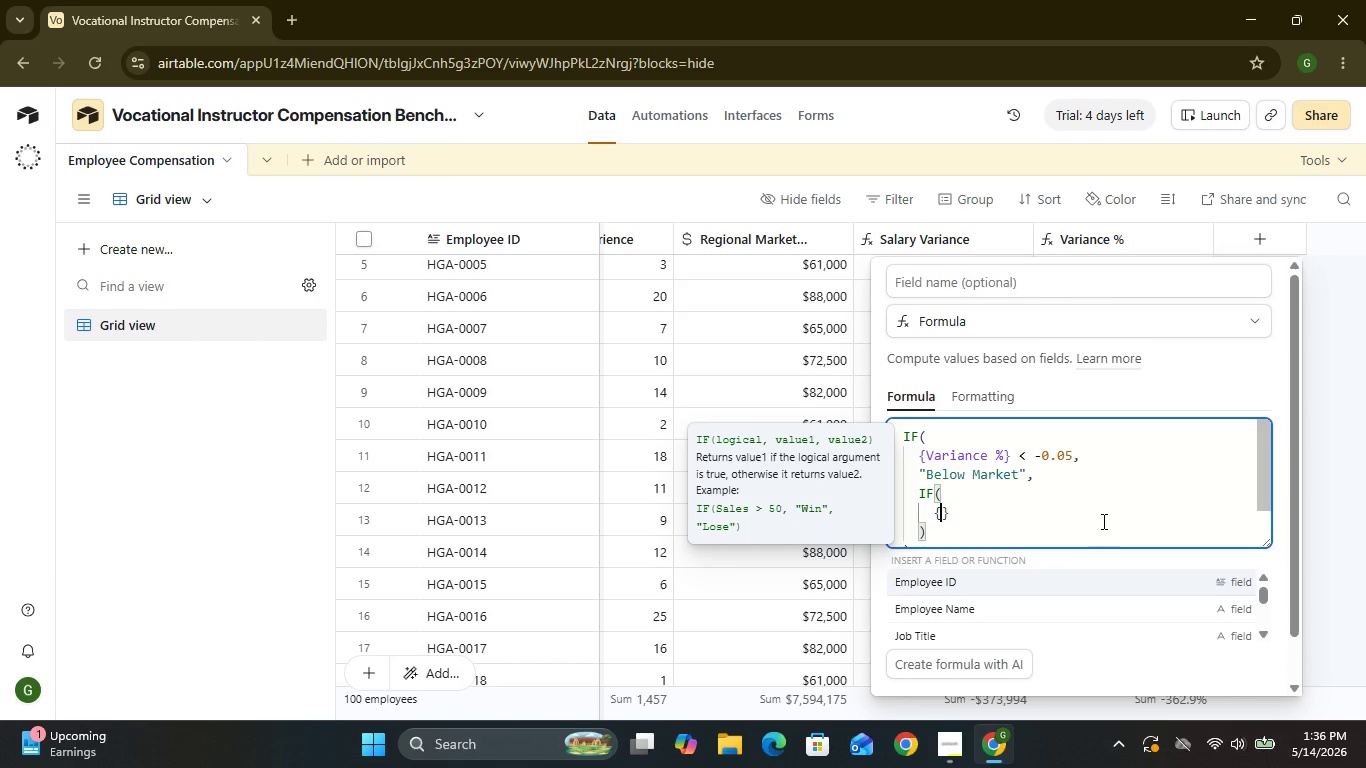 
left_click([961, 631])
 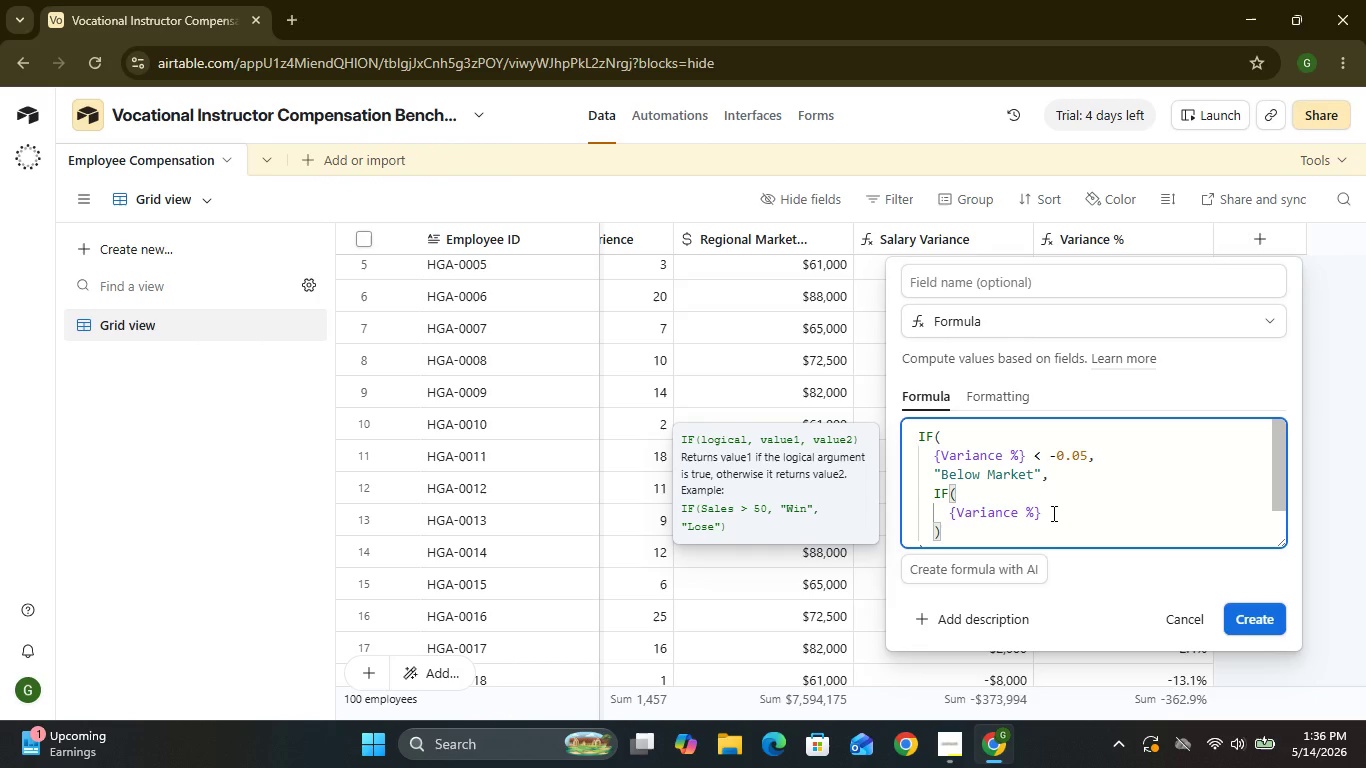 
type( > 0.05)
 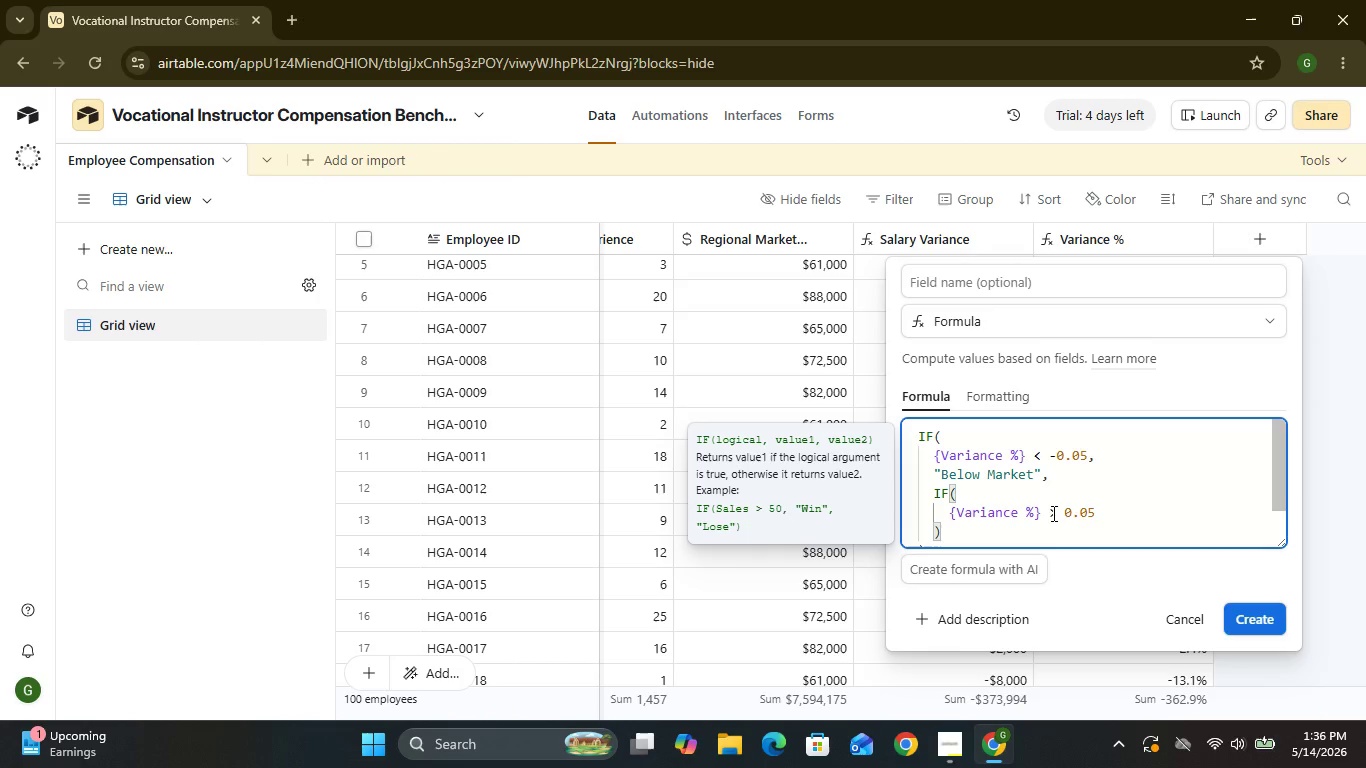 
wait(11.31)
 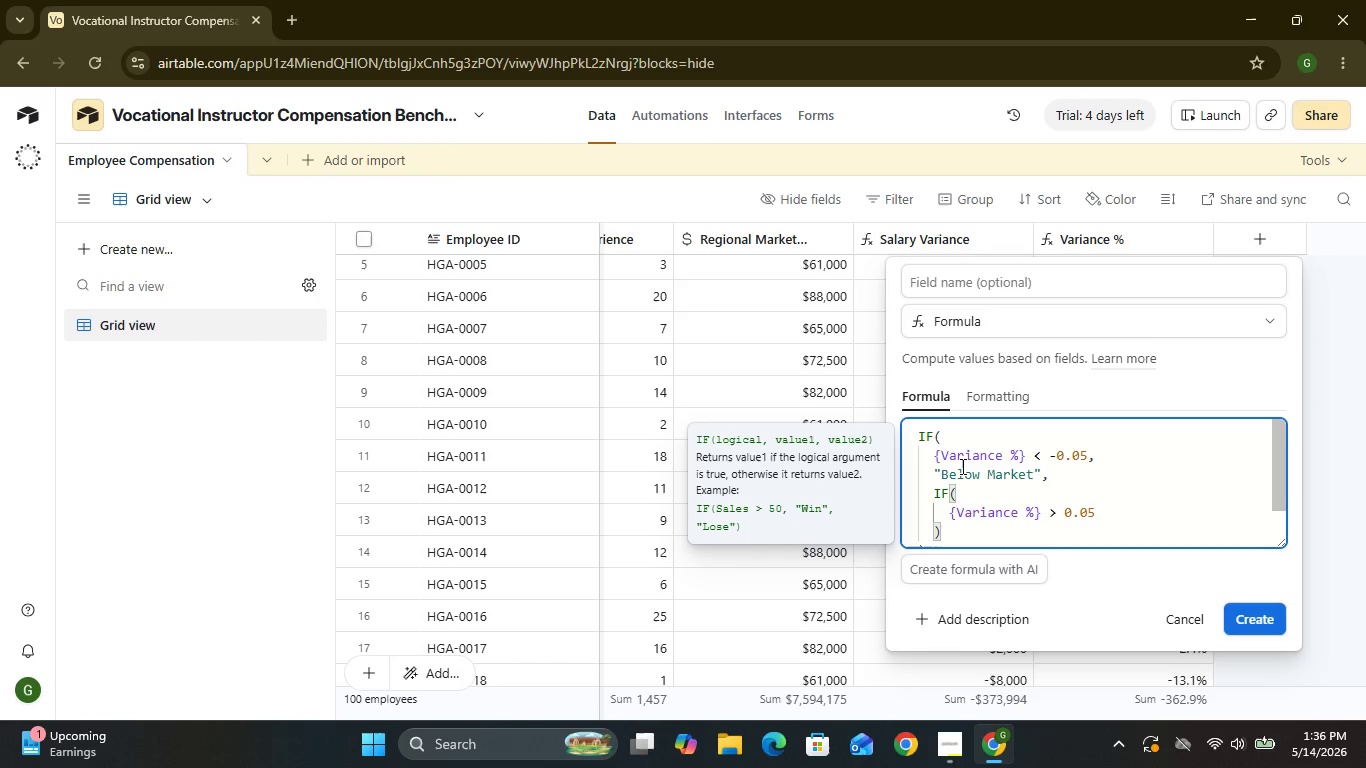 
key(Comma)
 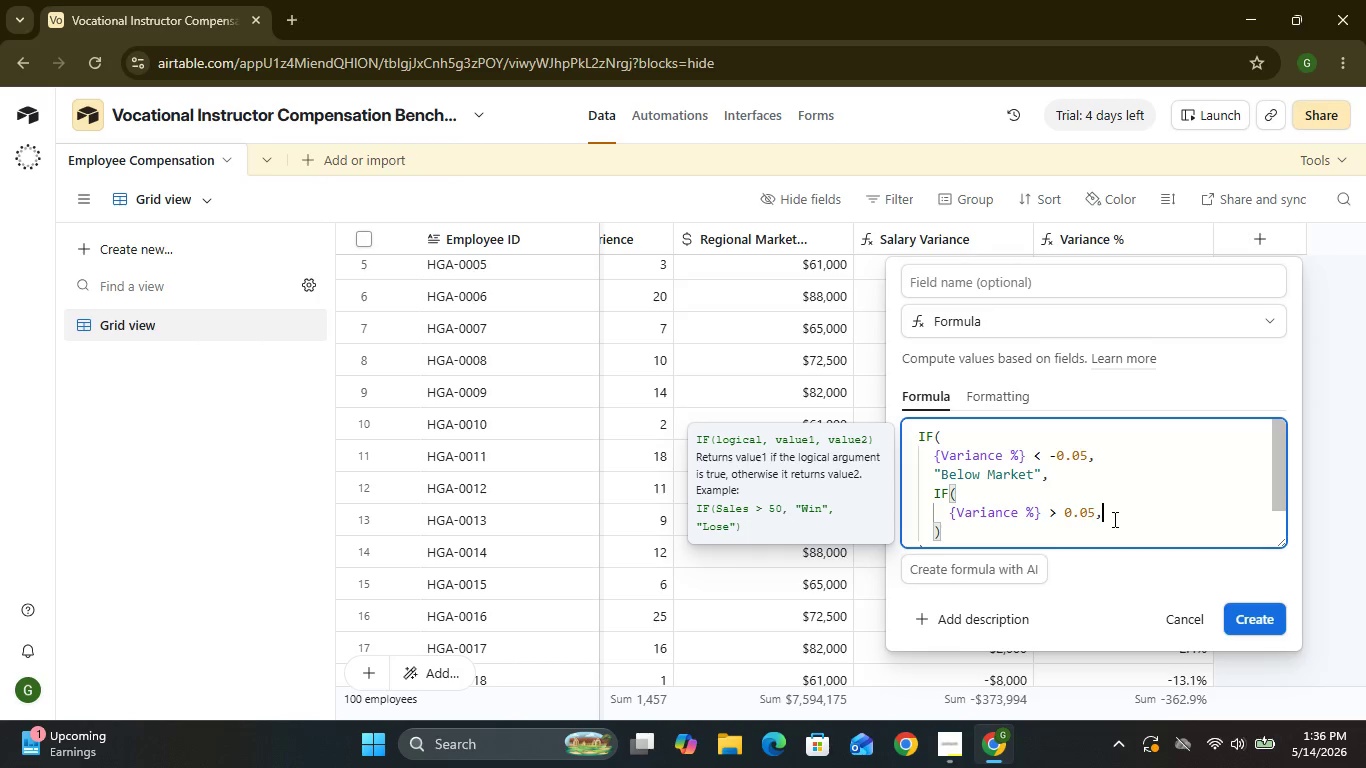 
wait(8.38)
 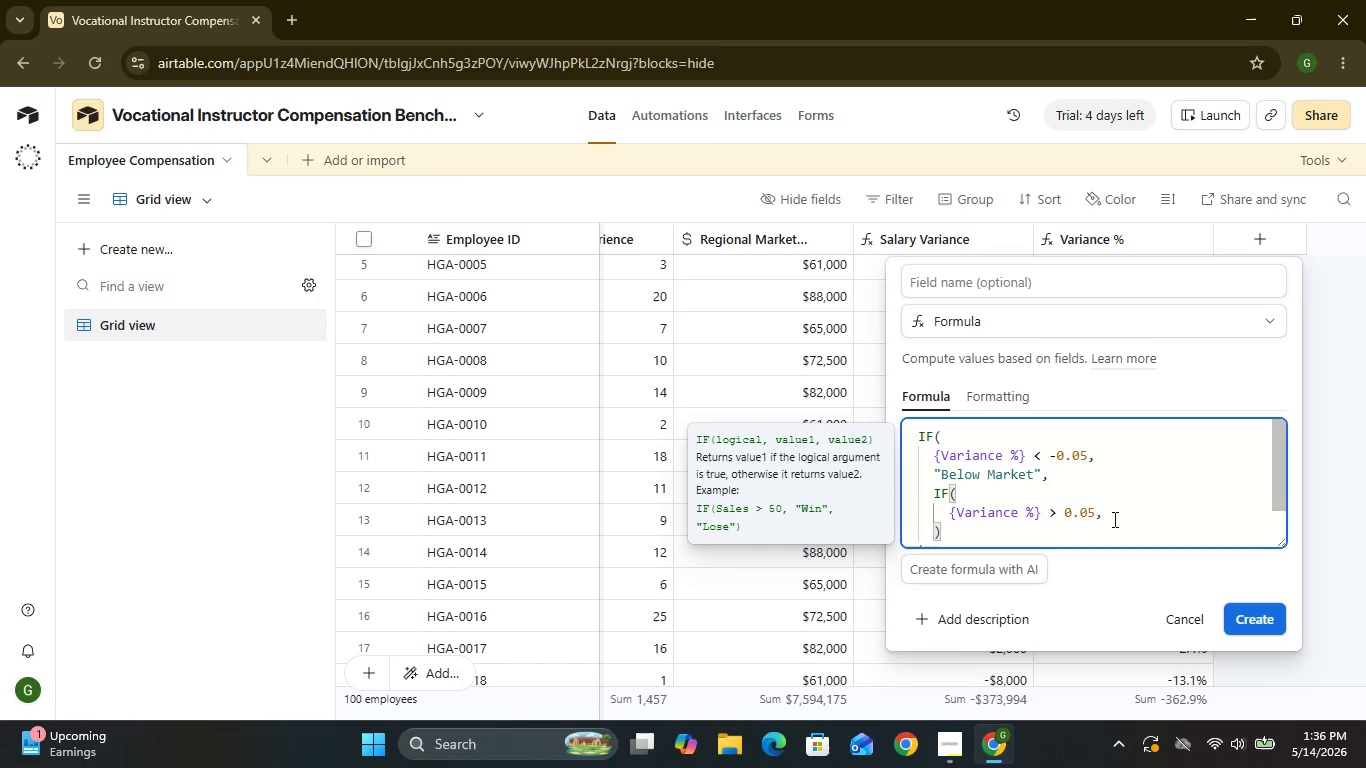 
key(Shift+Enter)
 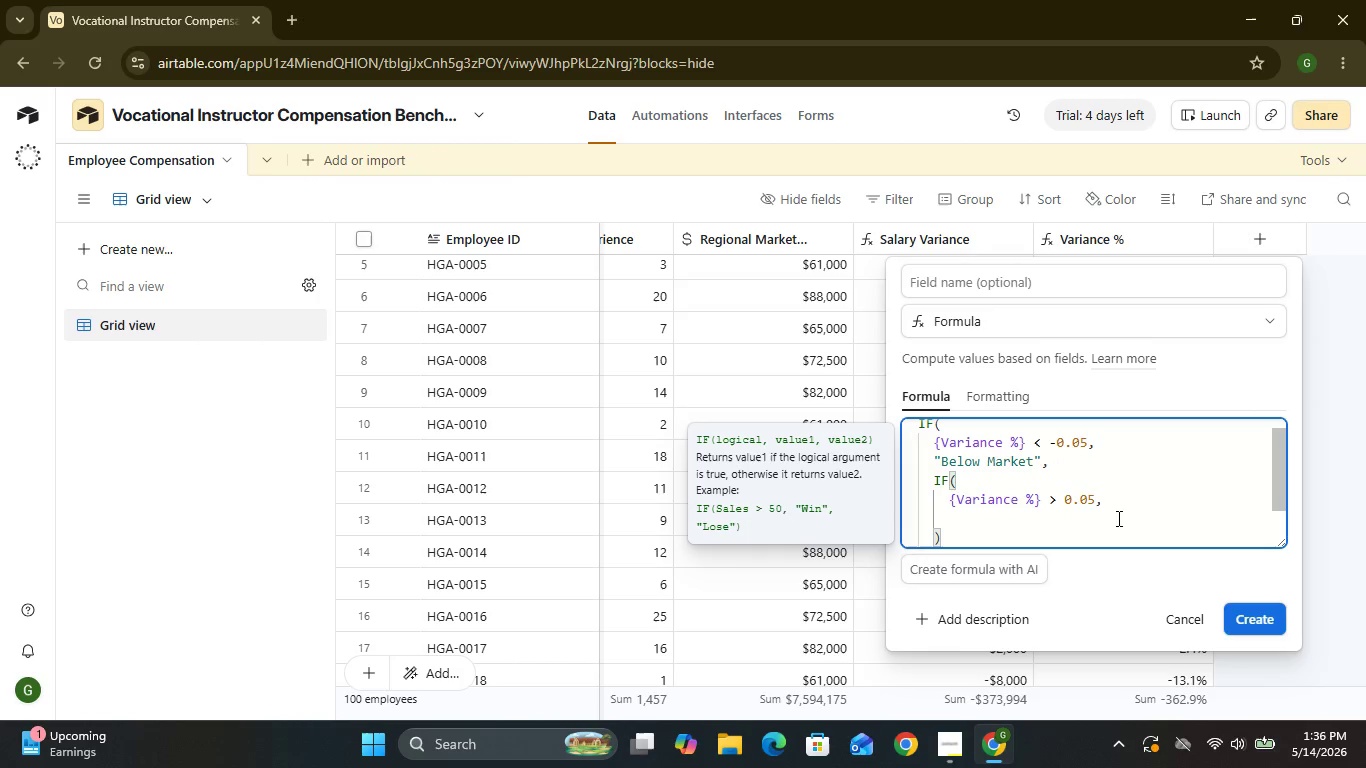 
key(Shift+Quote)
 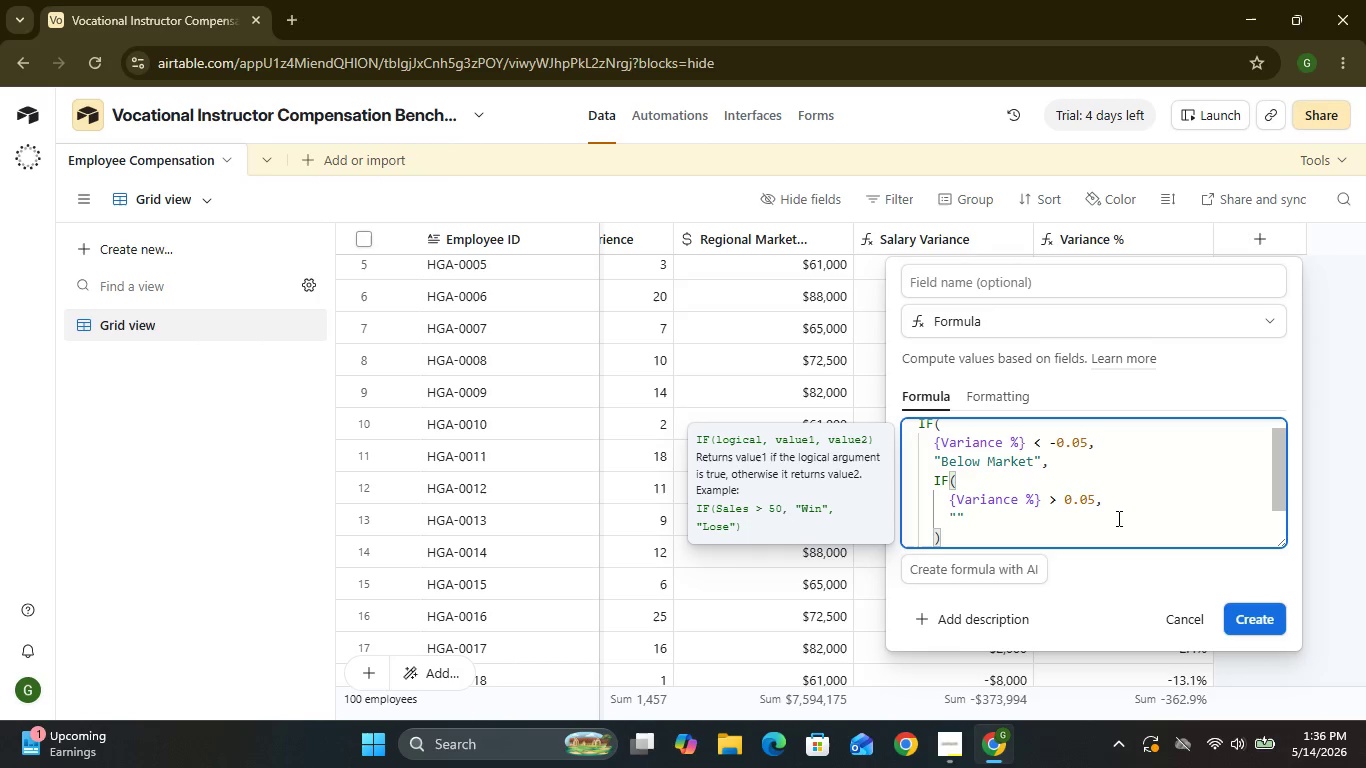 
type(Above Market)
 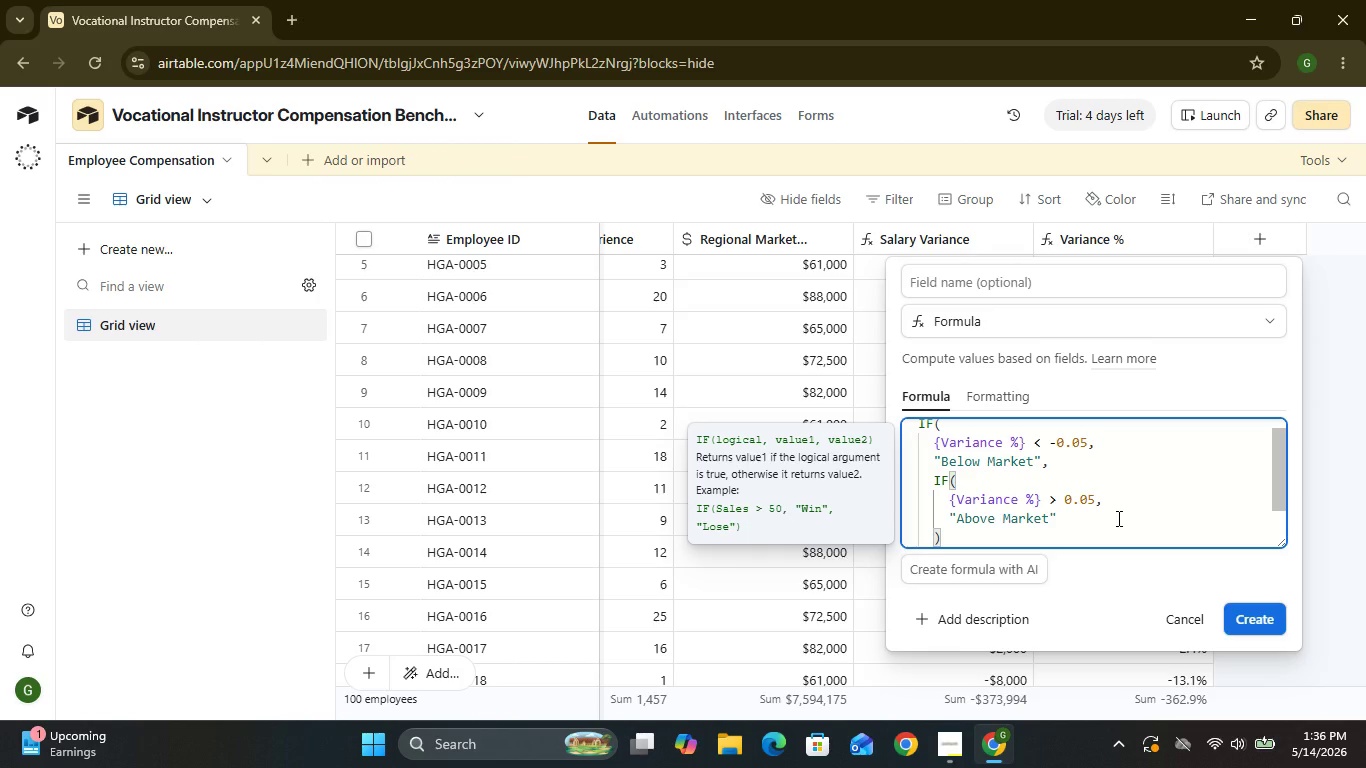 
left_click([1121, 517])
 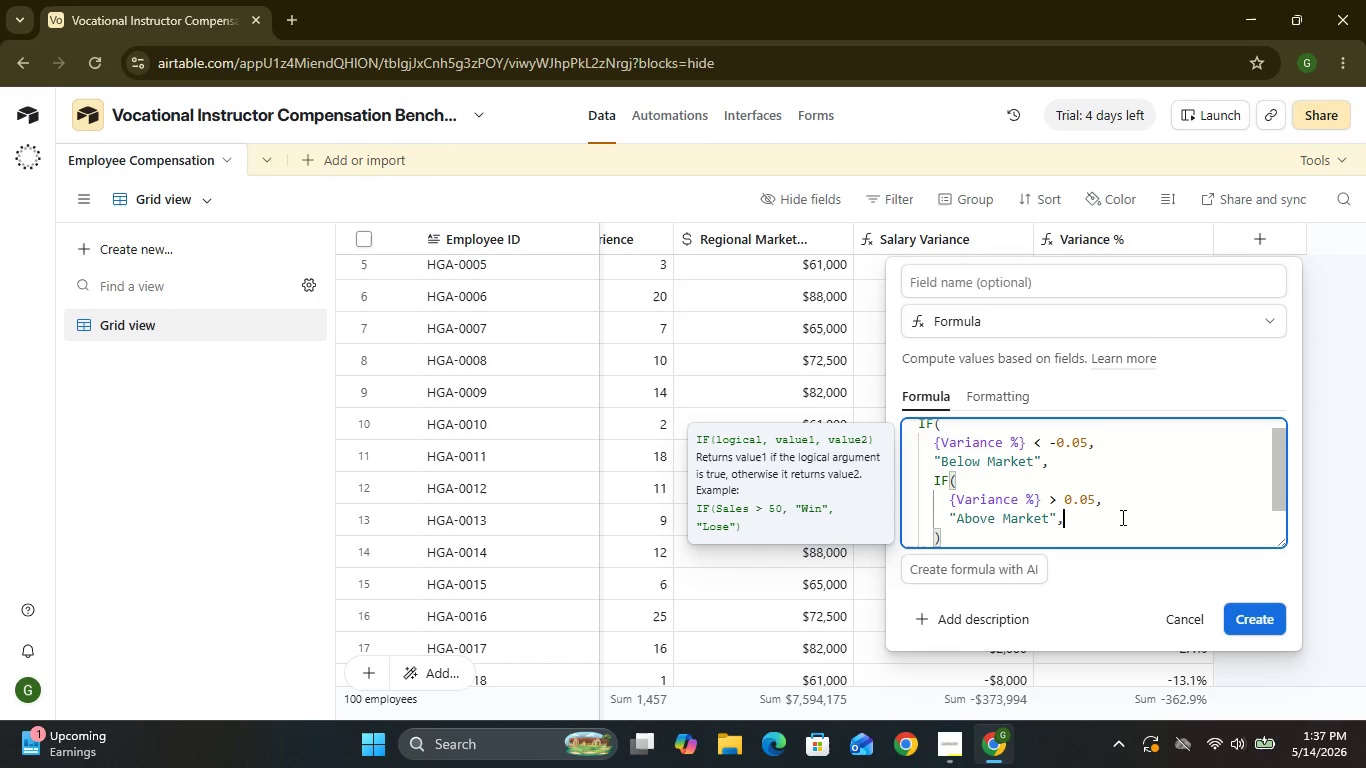 
key(Comma)
 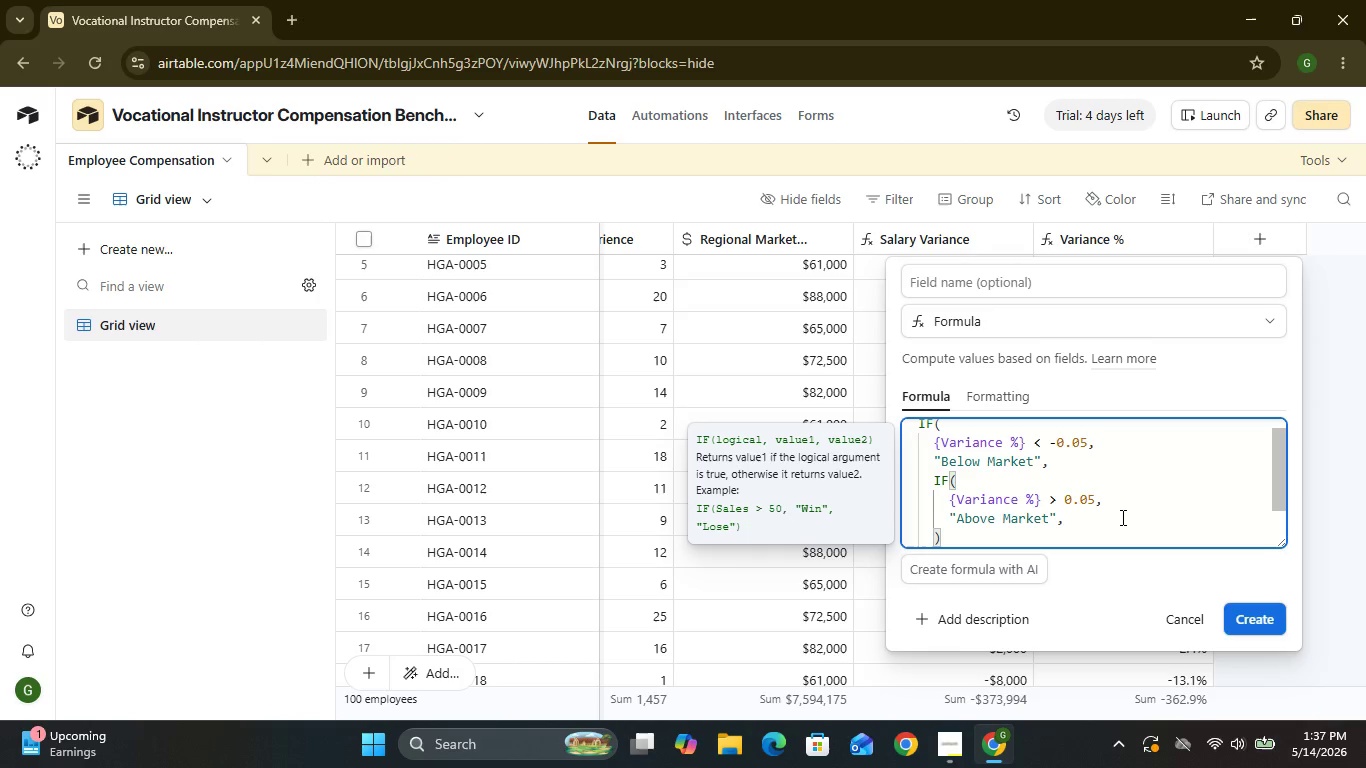 
key(Shift+Enter)
 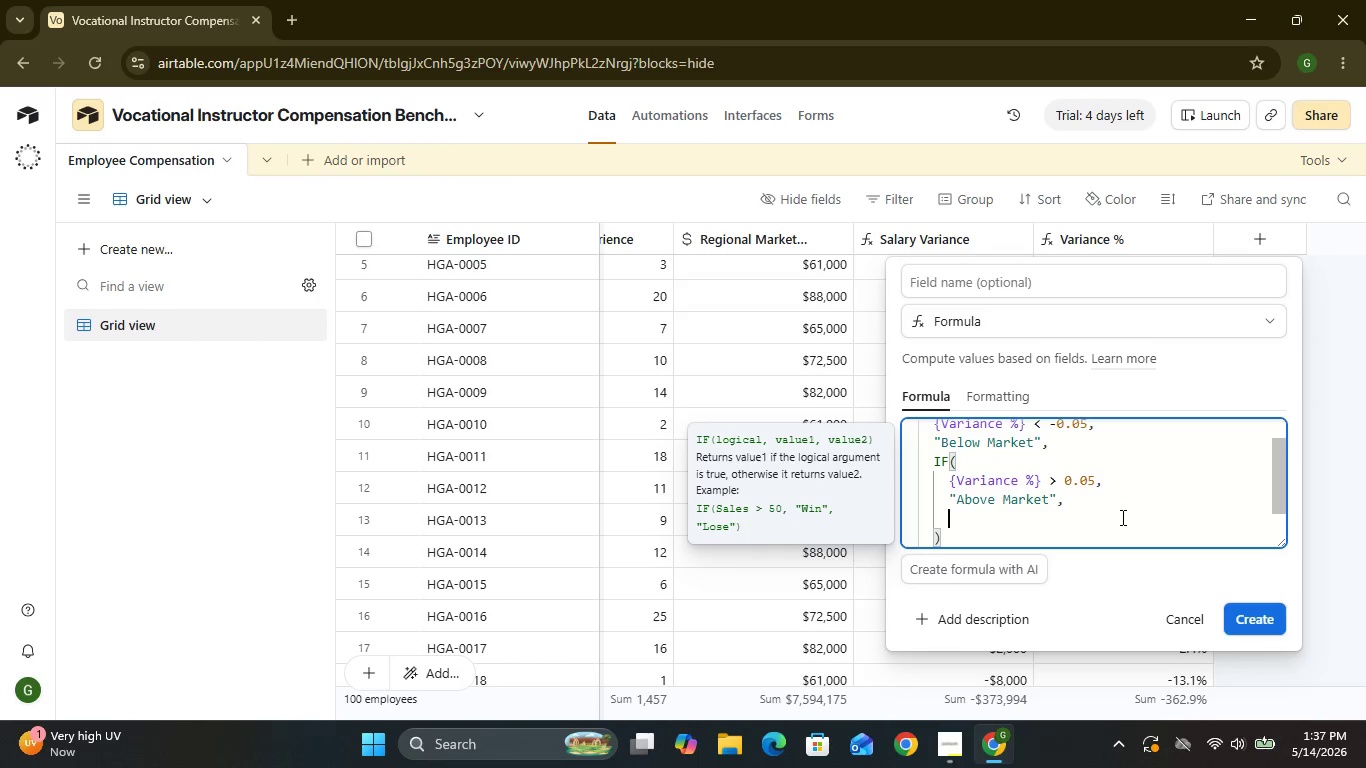 
type("At Market)
 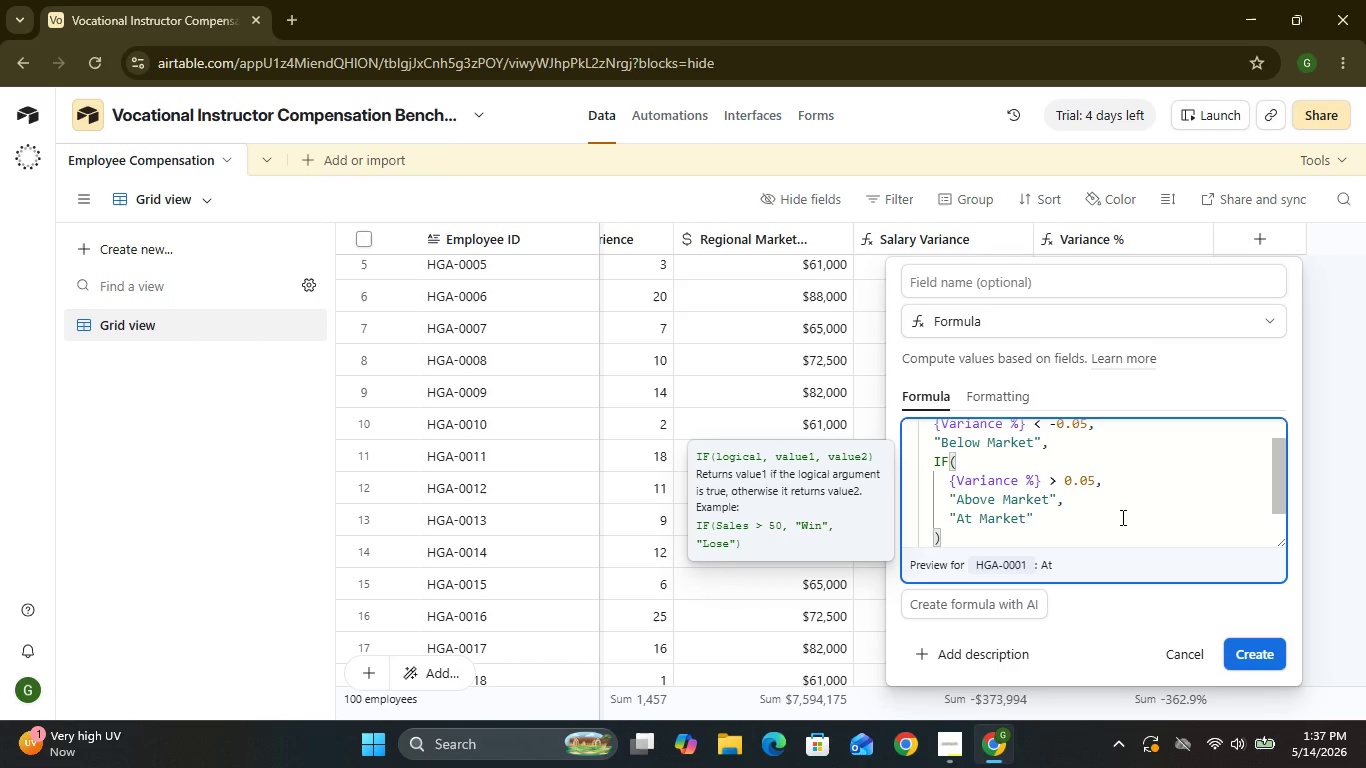 
left_click([1080, 525])
 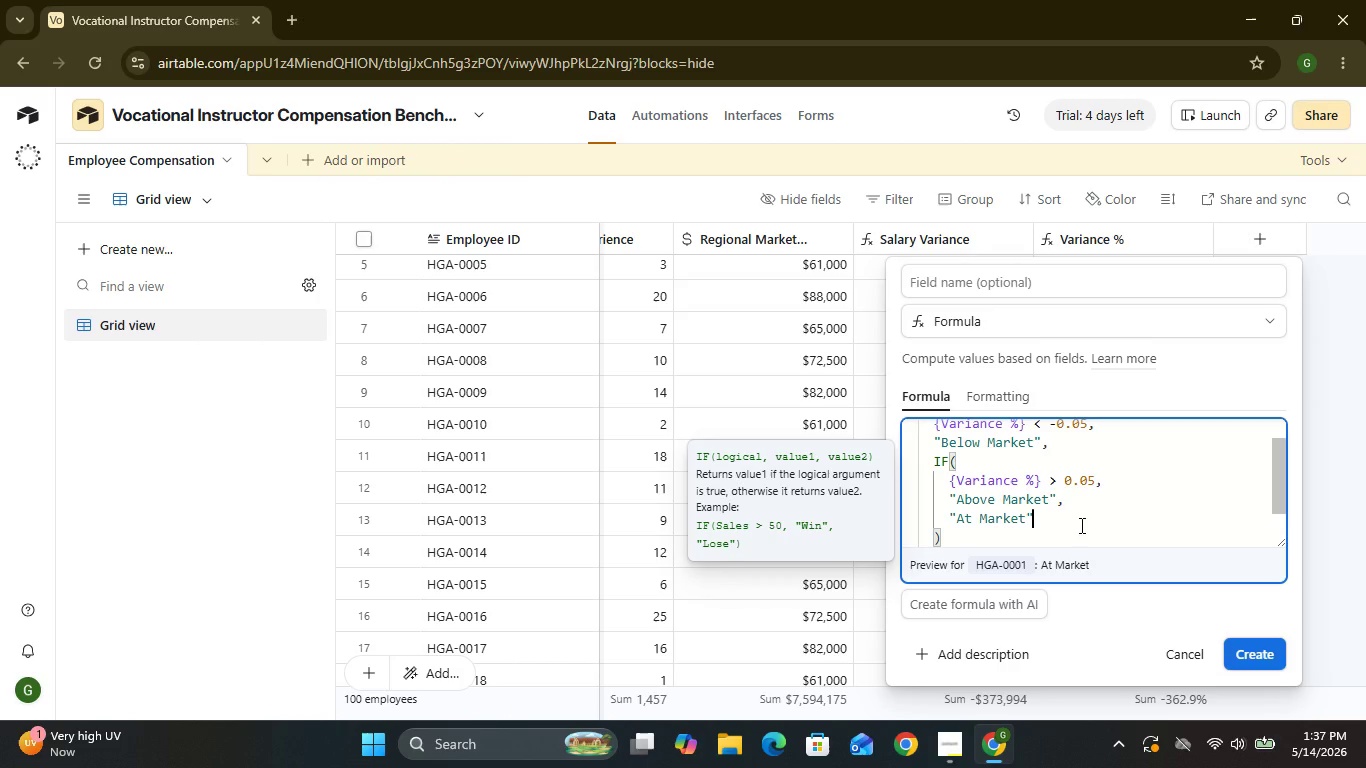 
key(Shift+0)
 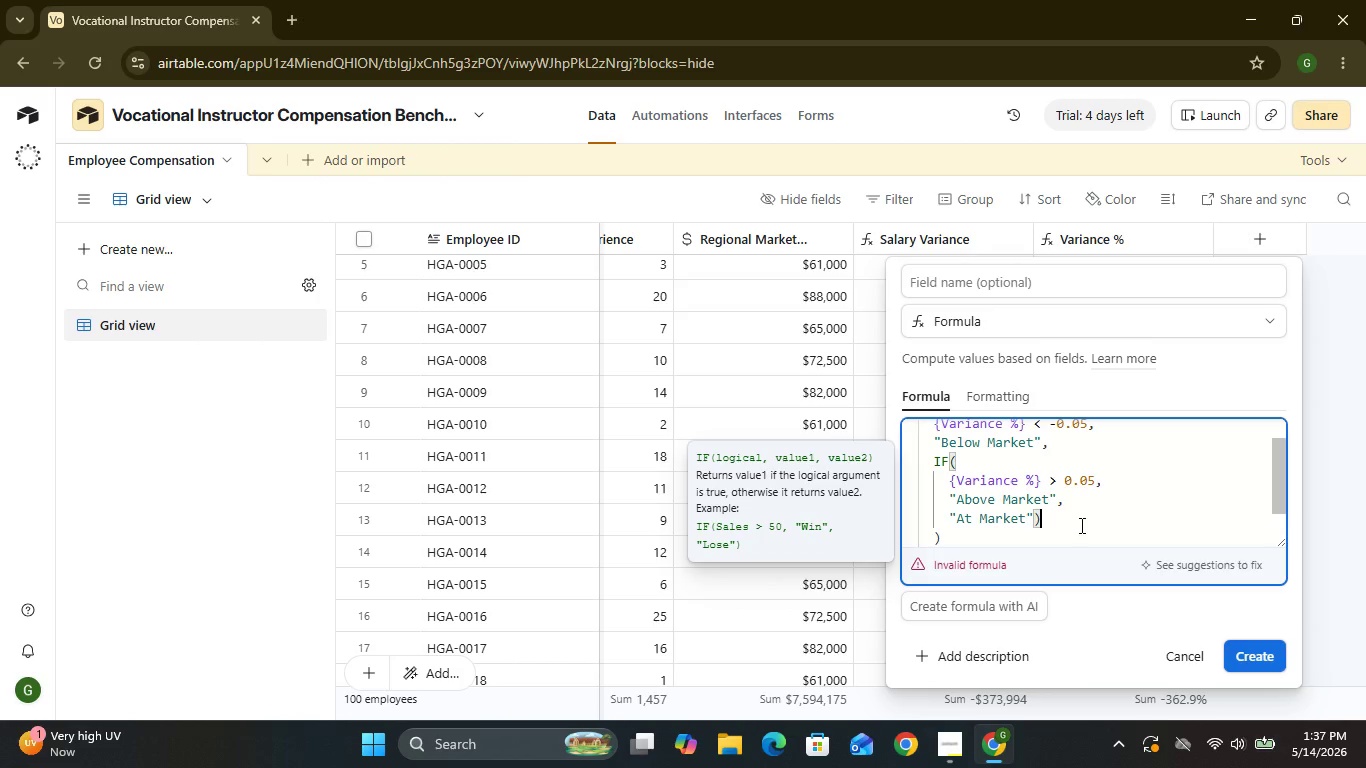 
key(Backspace)
 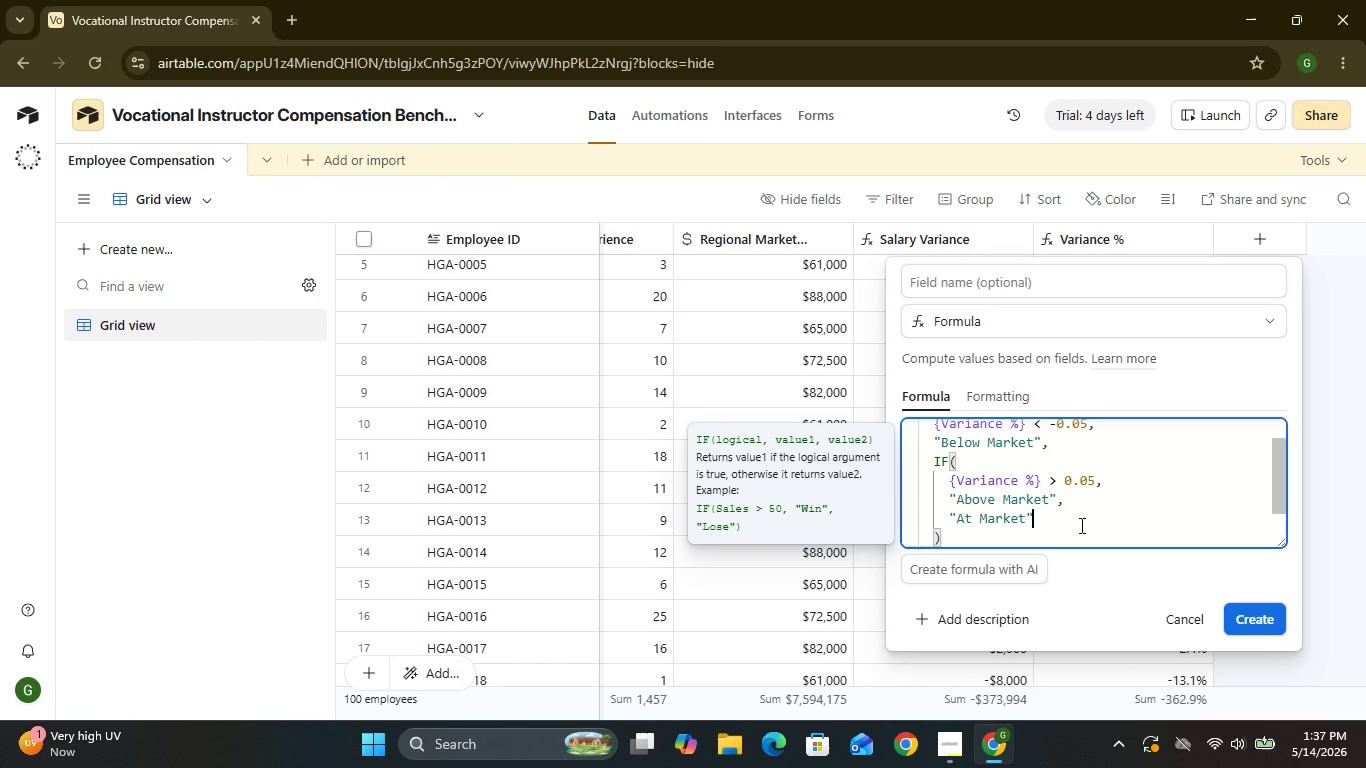 
hold_key(key=ShiftRight, duration=0.38)
 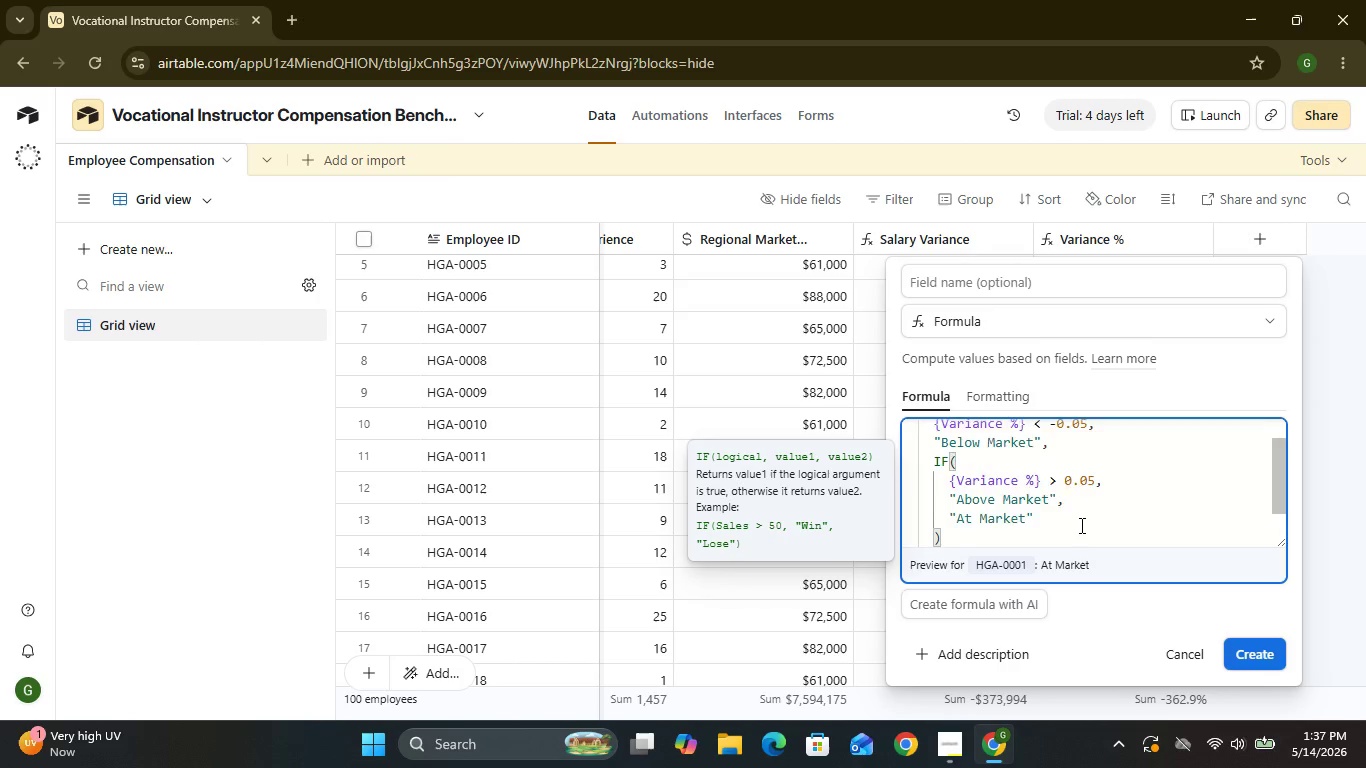 
key(Enter)
 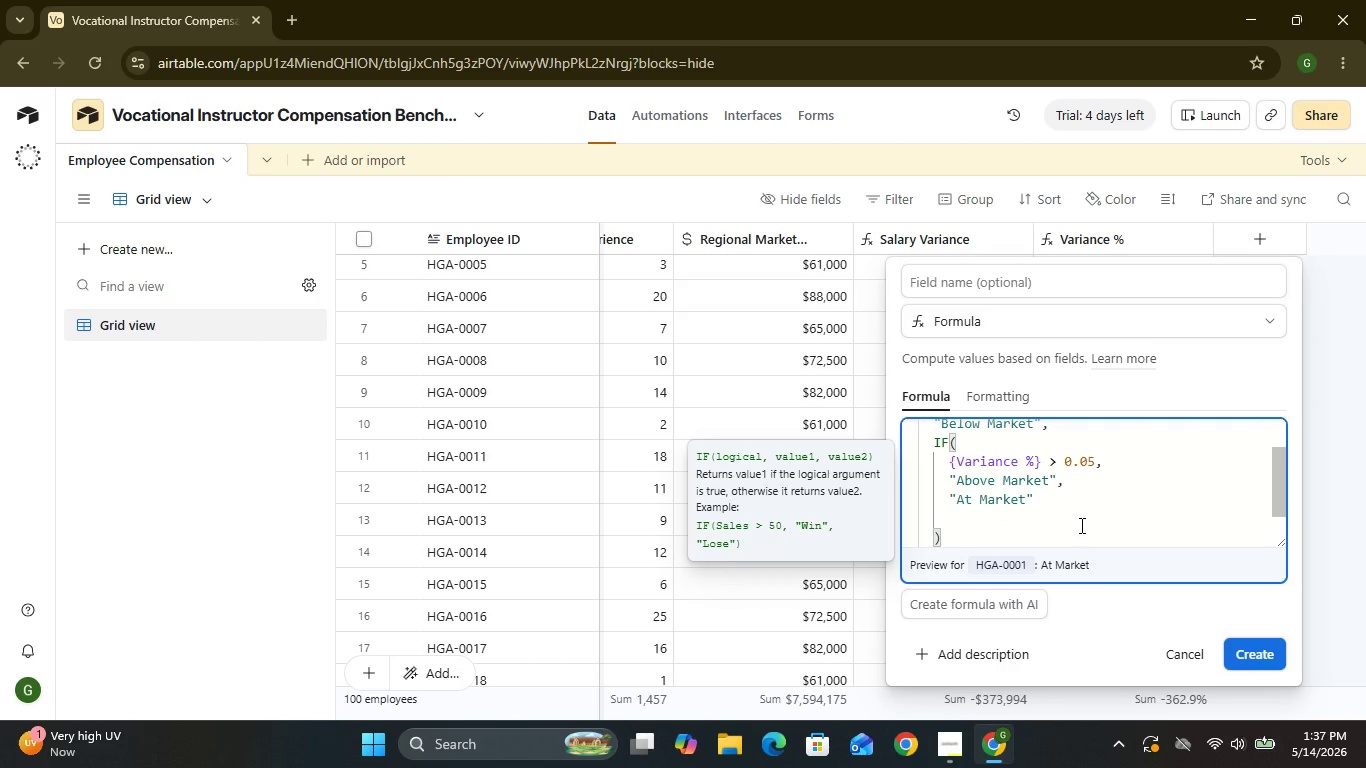 
key(Shift+0)
 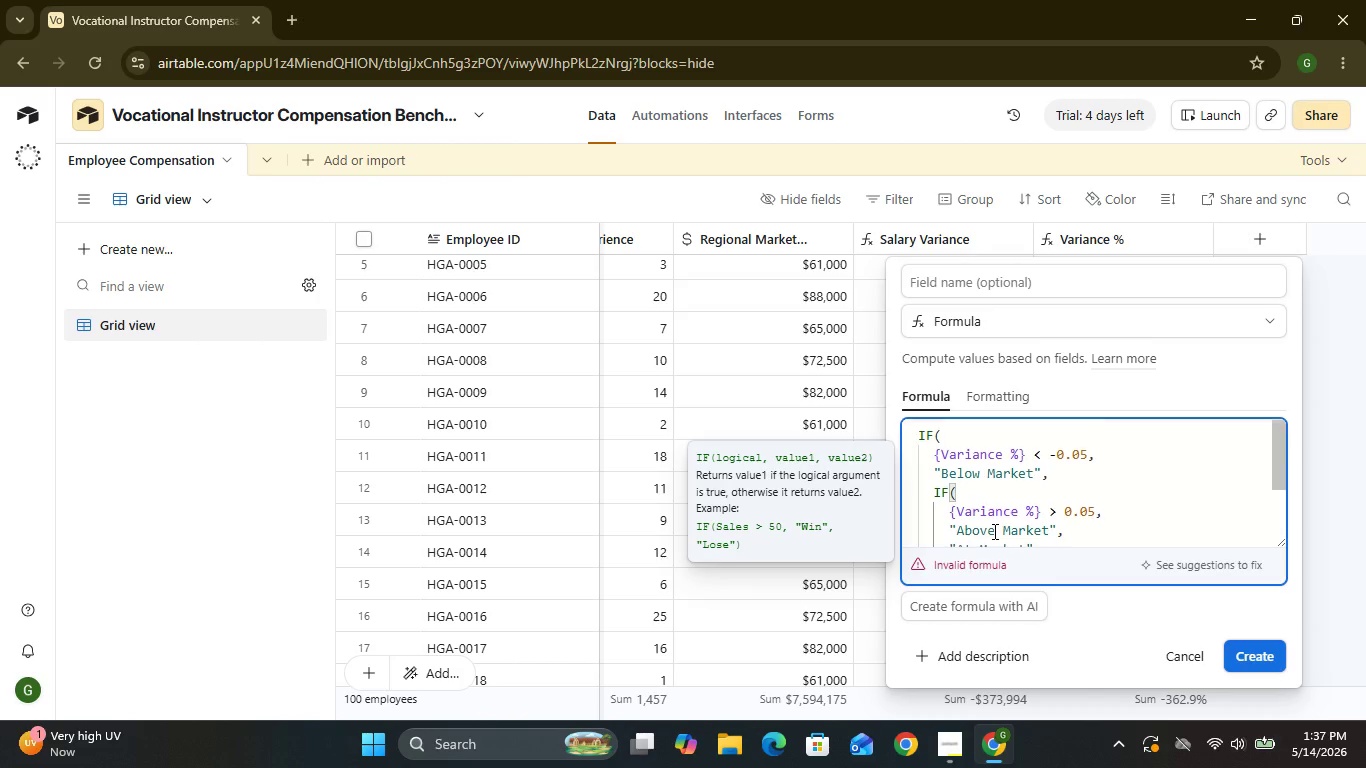 
wait(32.78)
 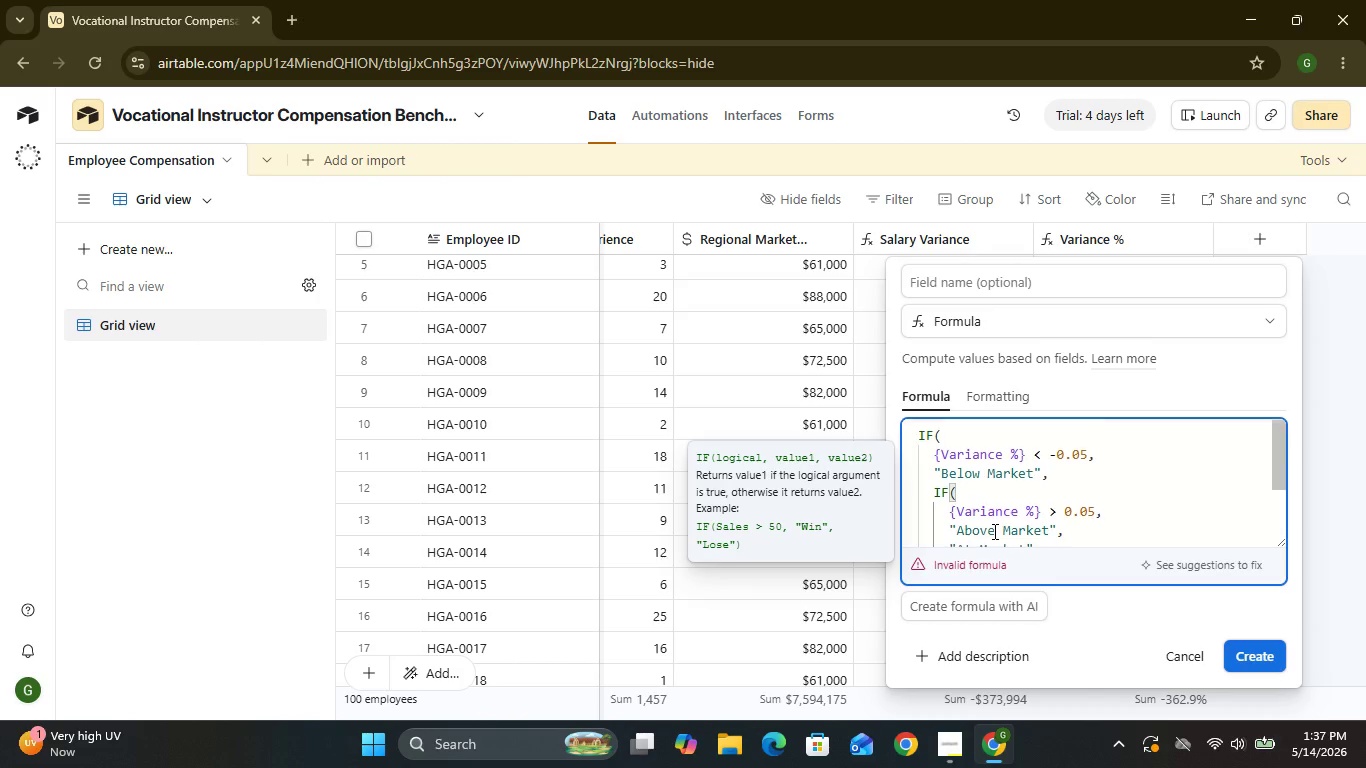 
key(Backspace)
 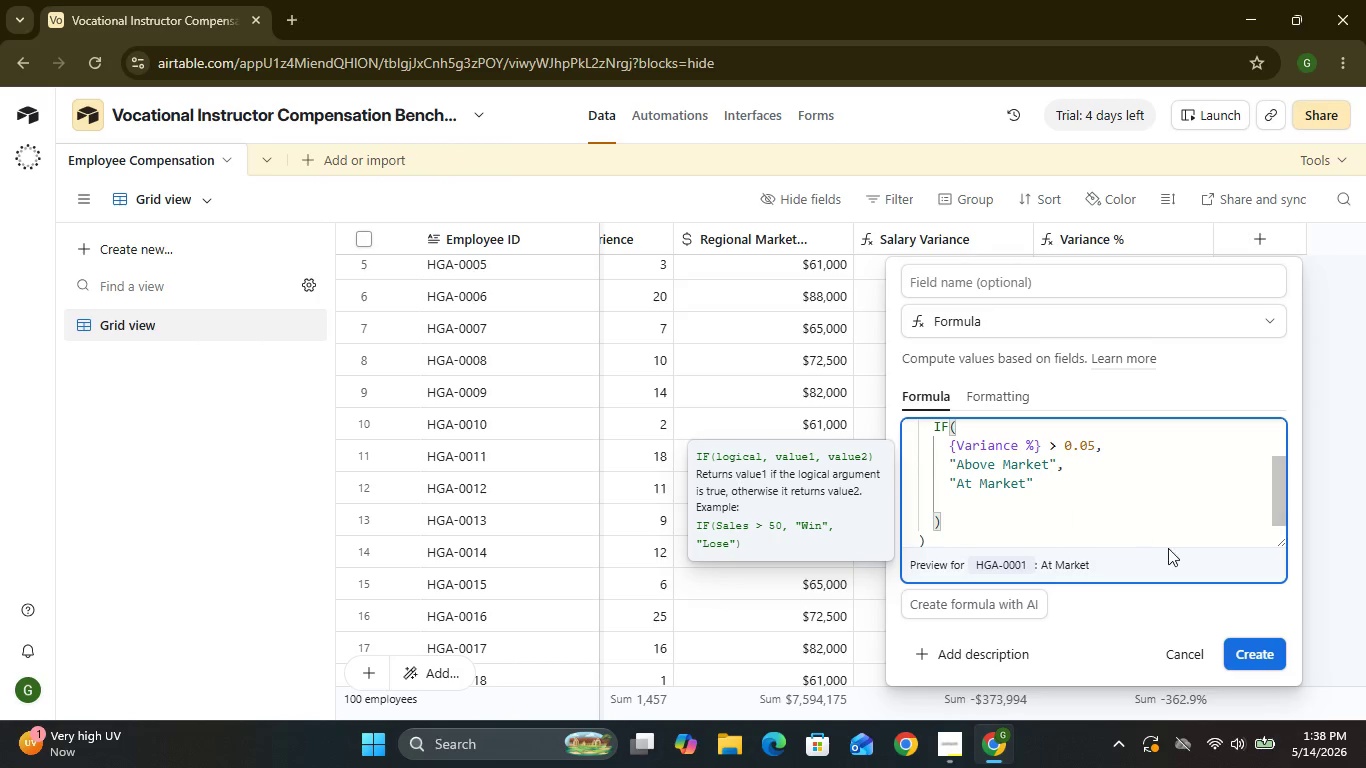 
wait(5.55)
 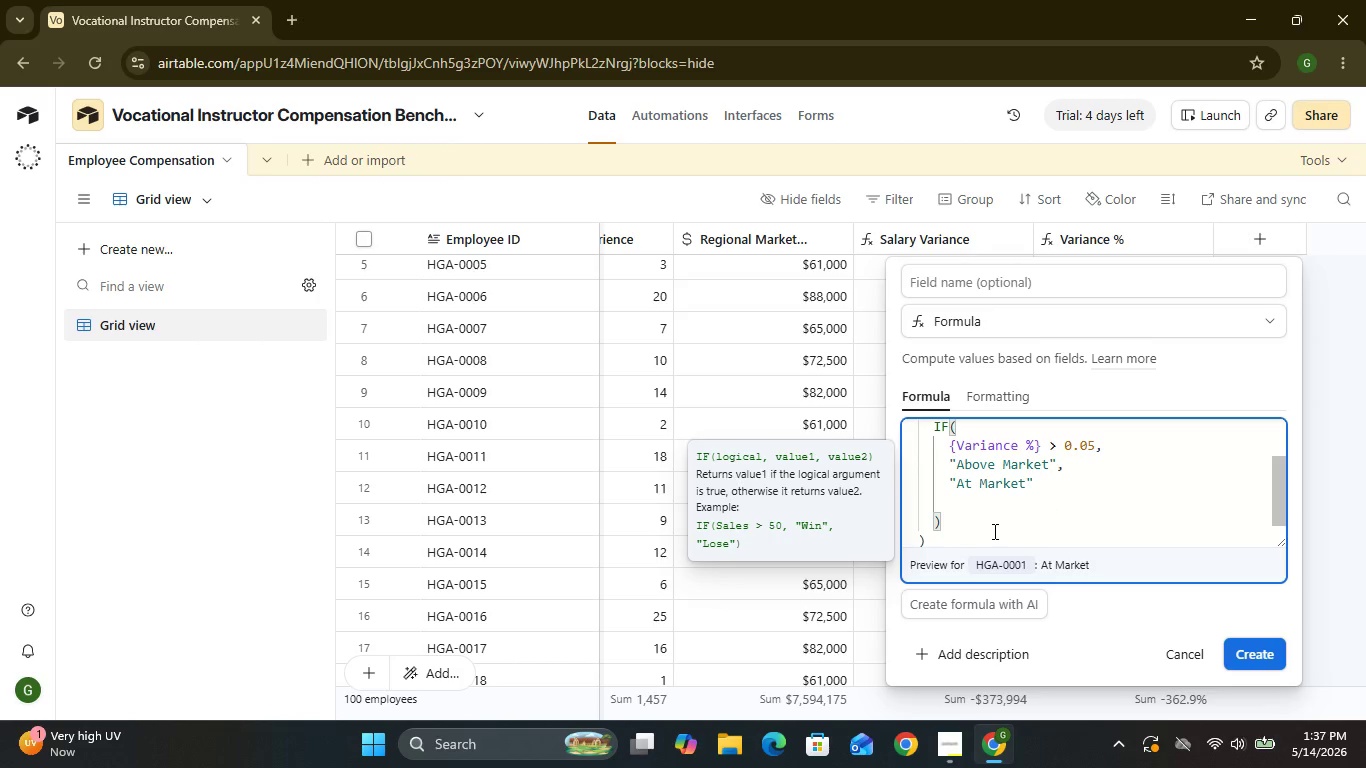 
left_click([1259, 653])
 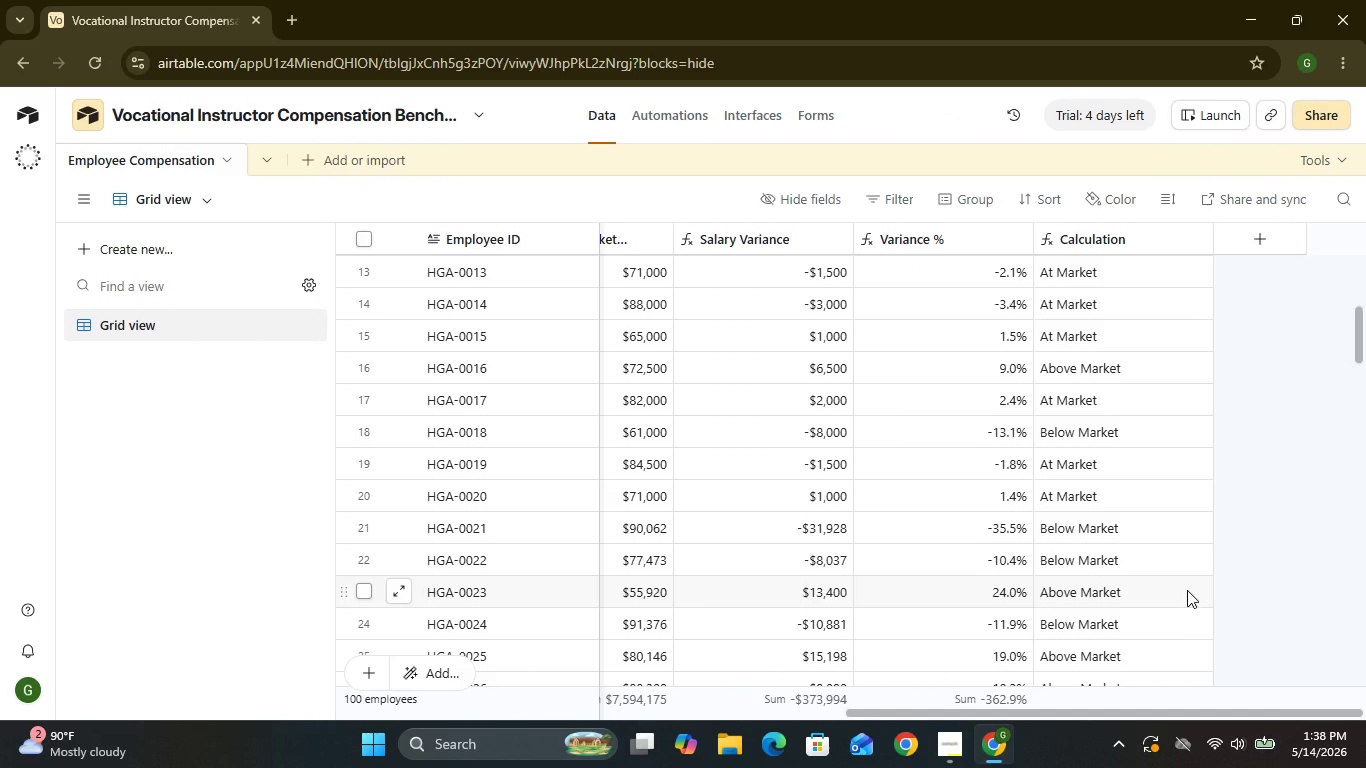 
wait(21.75)
 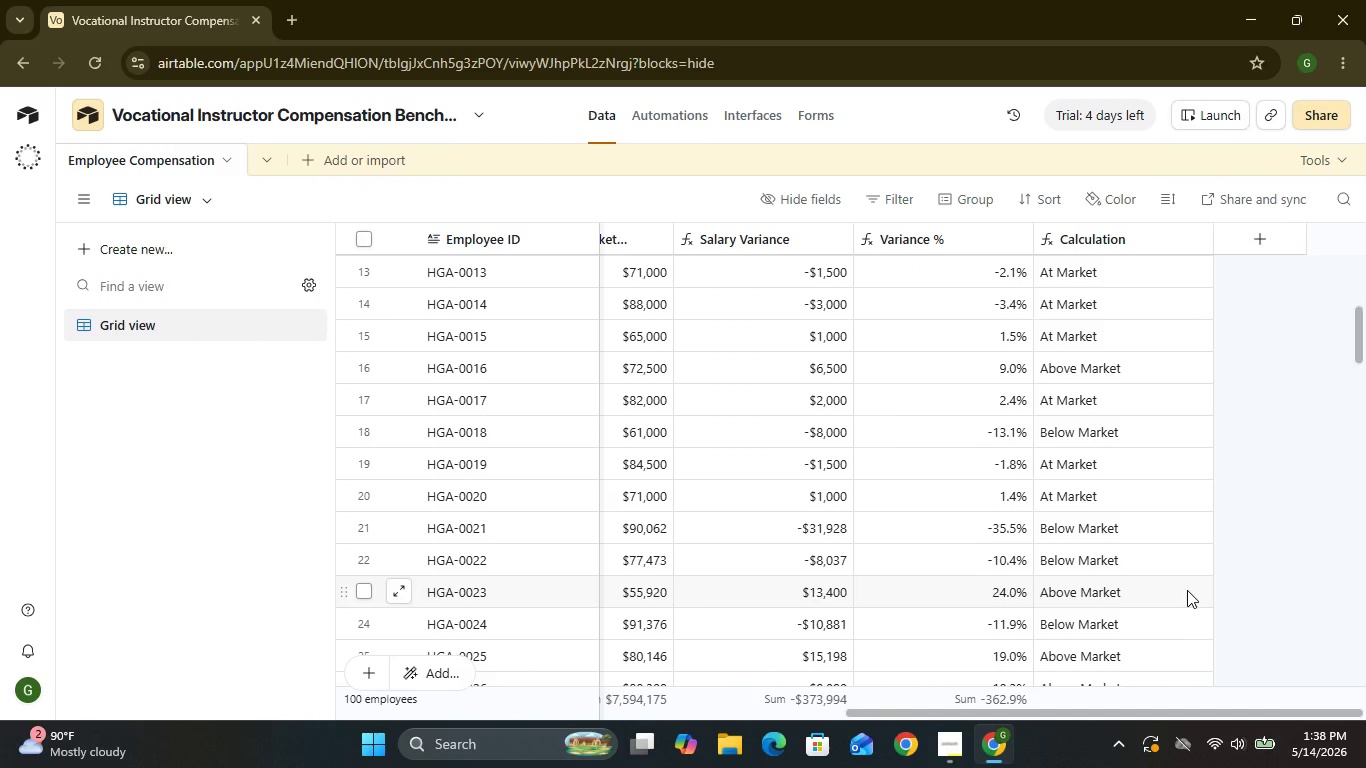 
left_click([1112, 198])
 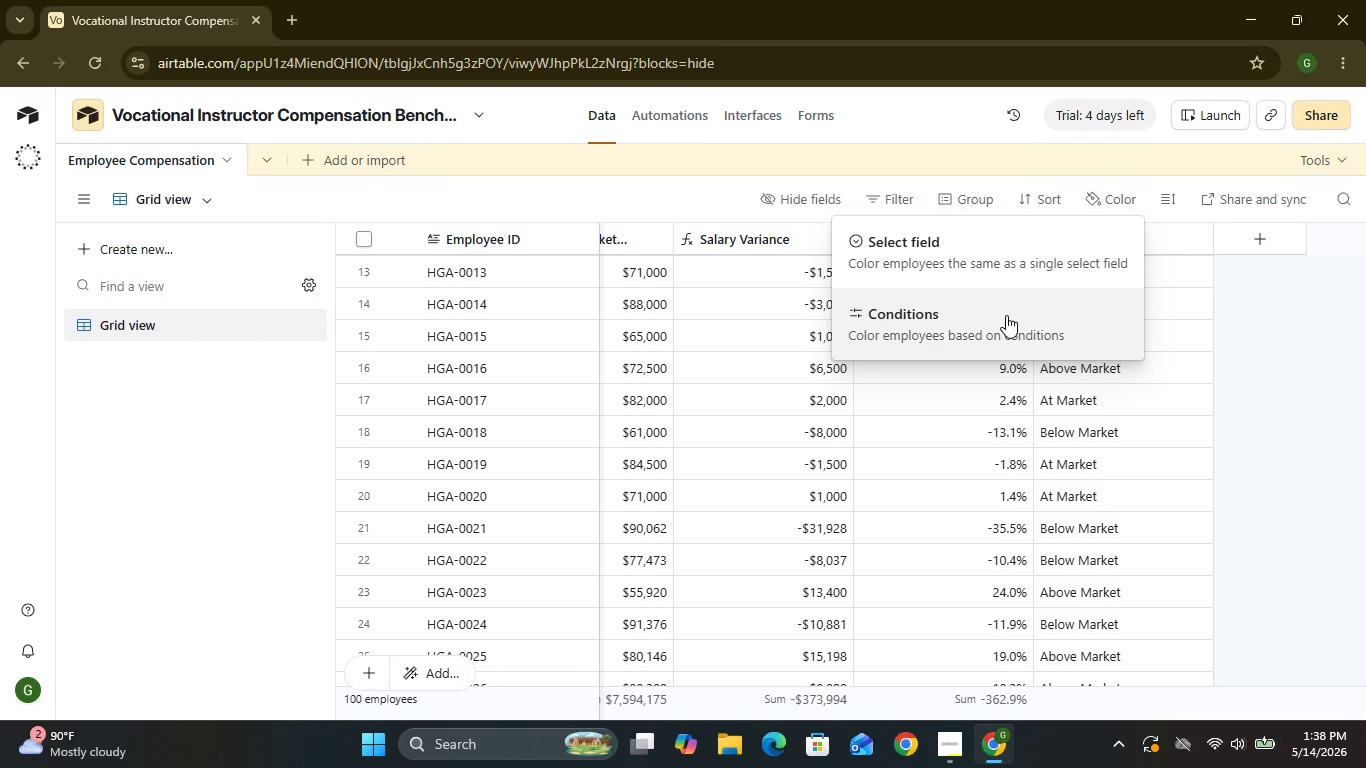 
wait(6.0)
 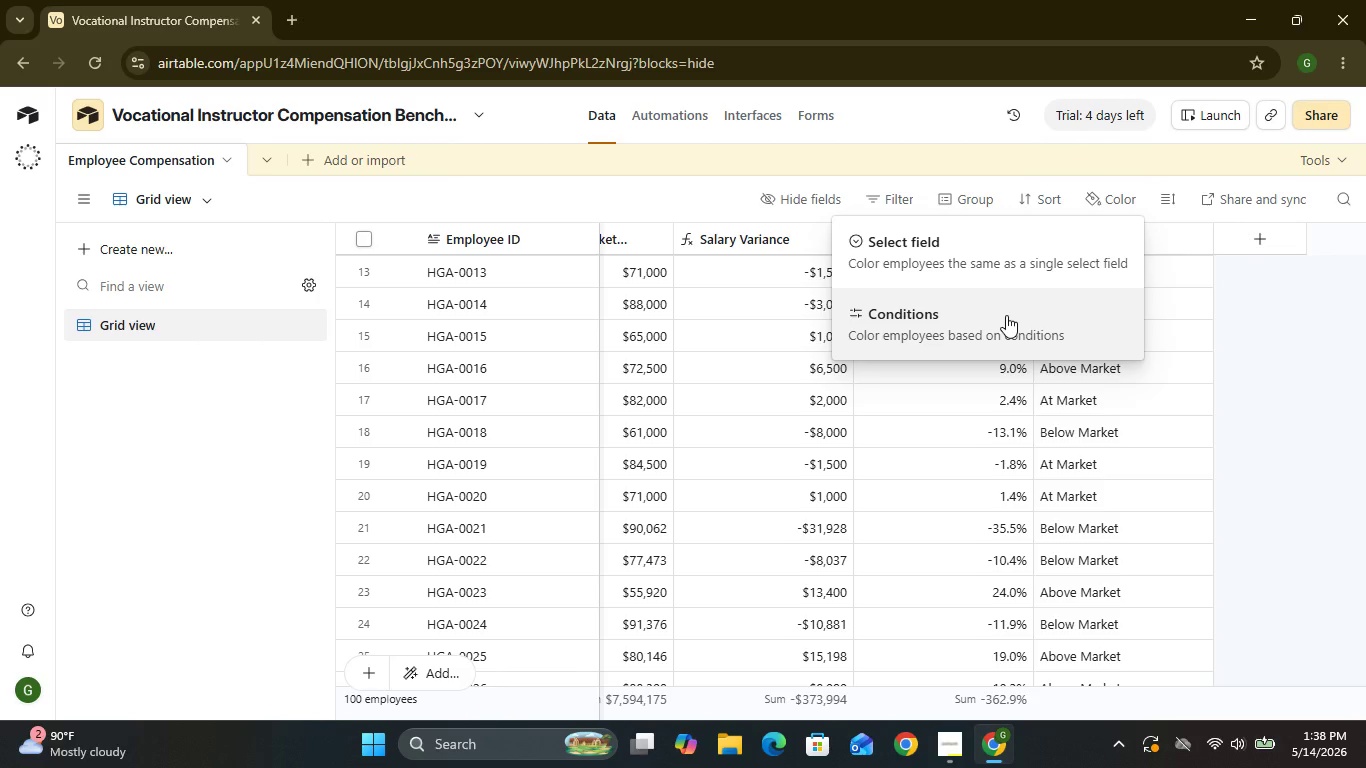 
left_click([1006, 315])
 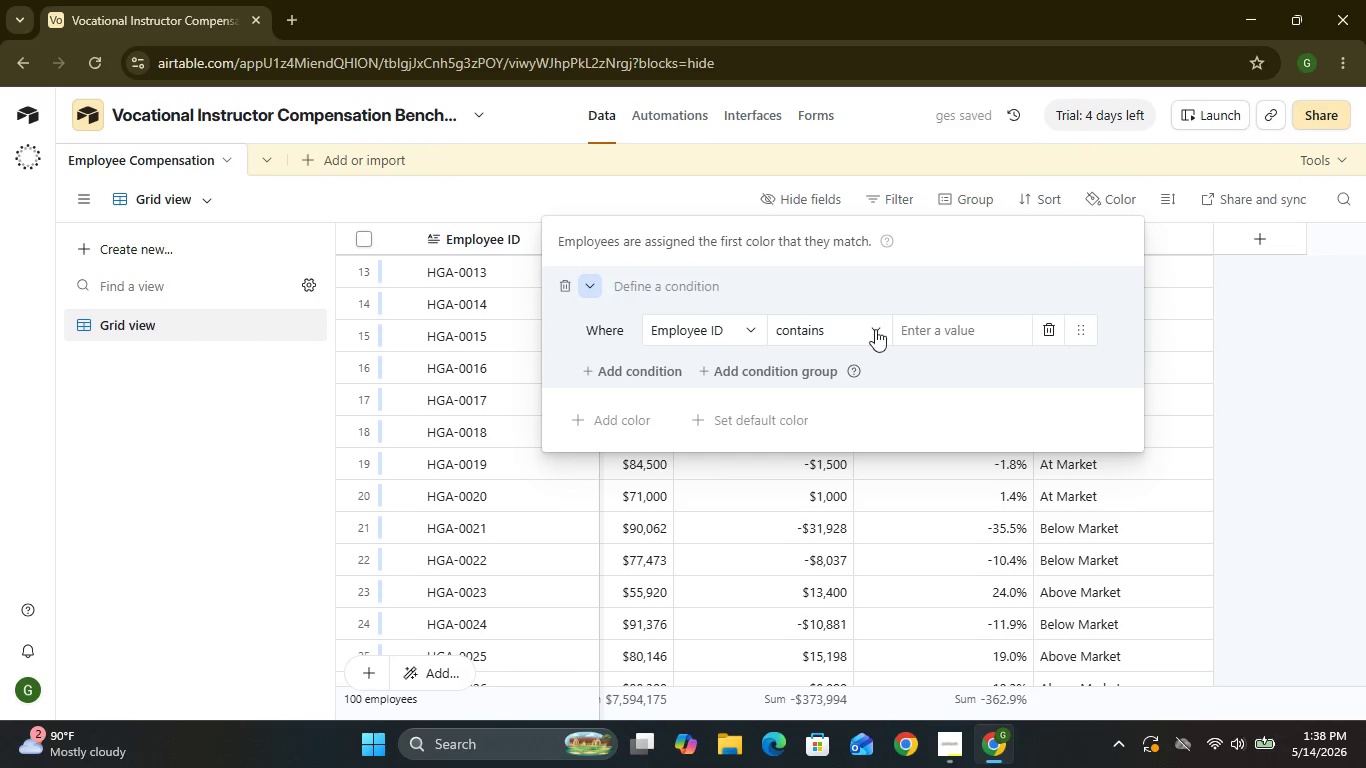 
left_click([754, 328])
 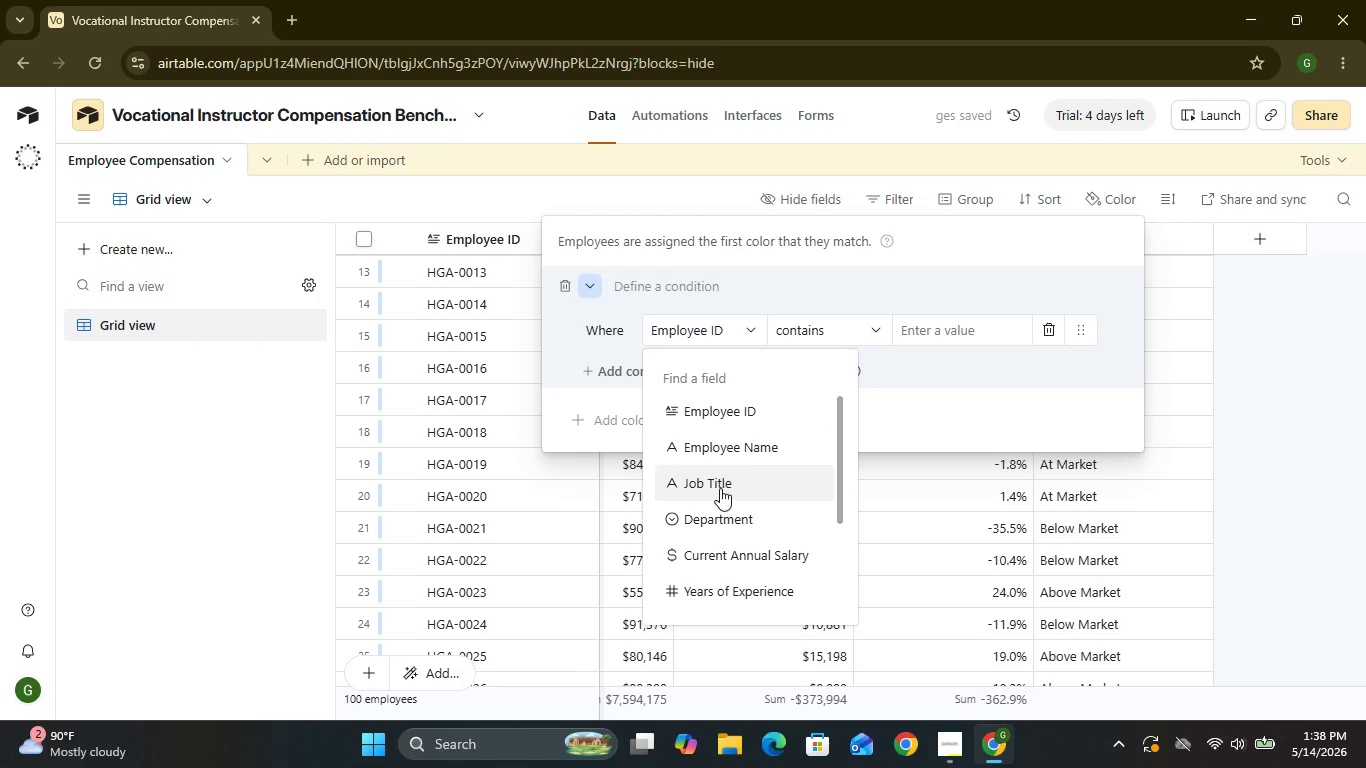 
mouse_move([715, 493])
 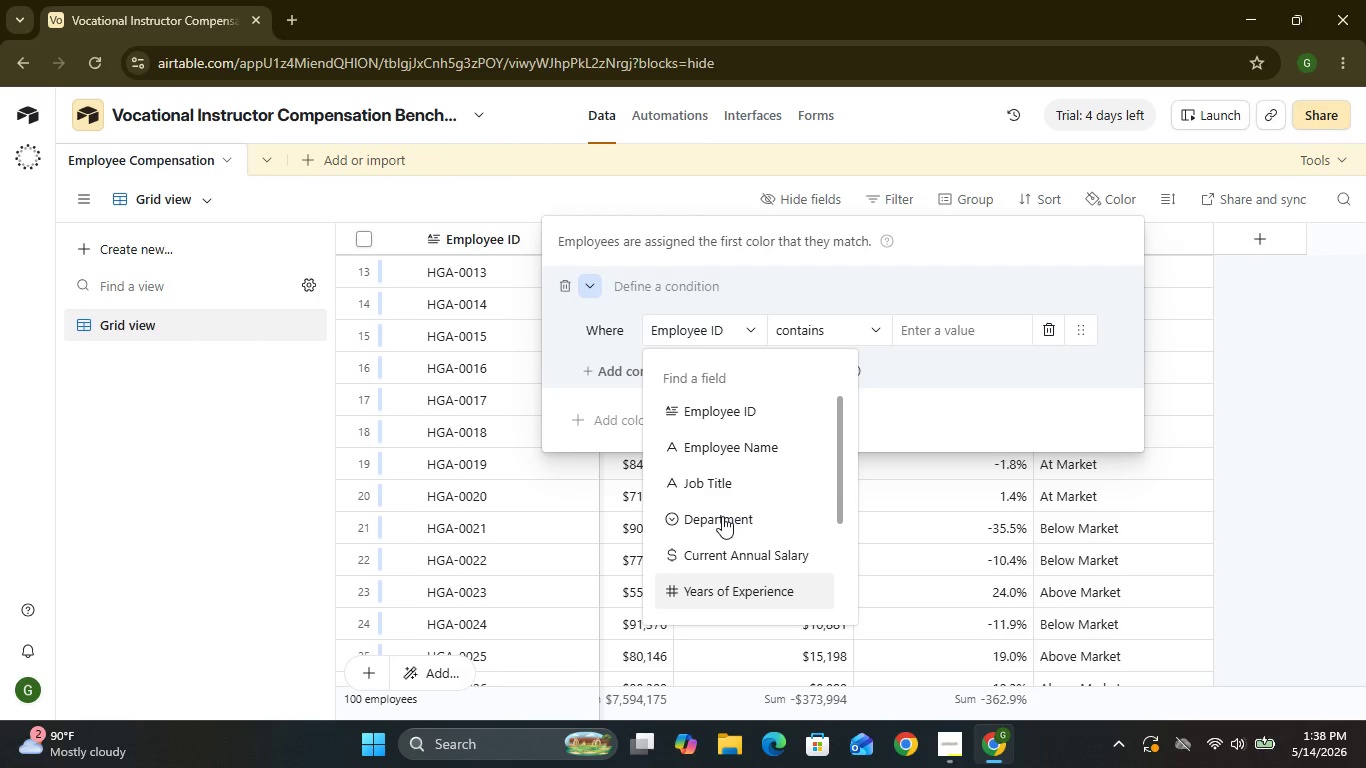 
left_click([1270, 350])
 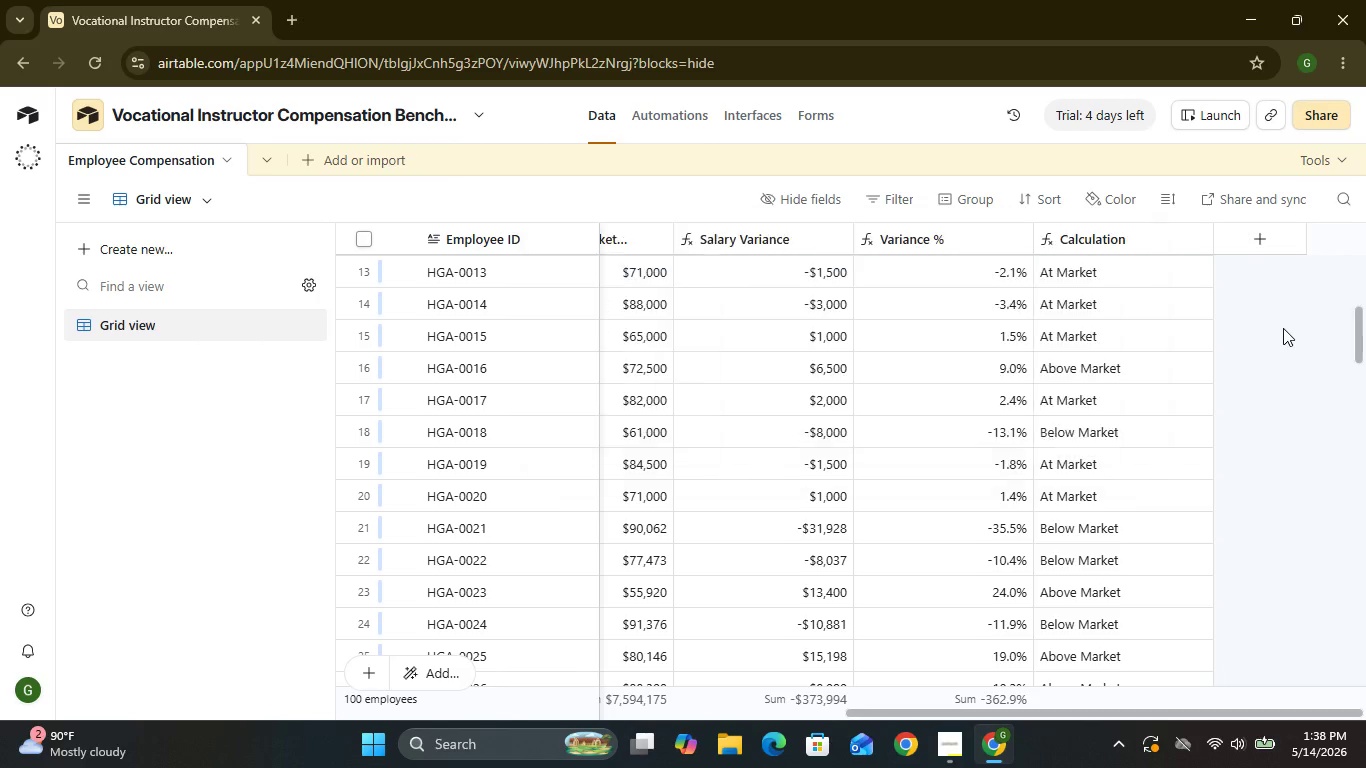 
left_click([1283, 328])
 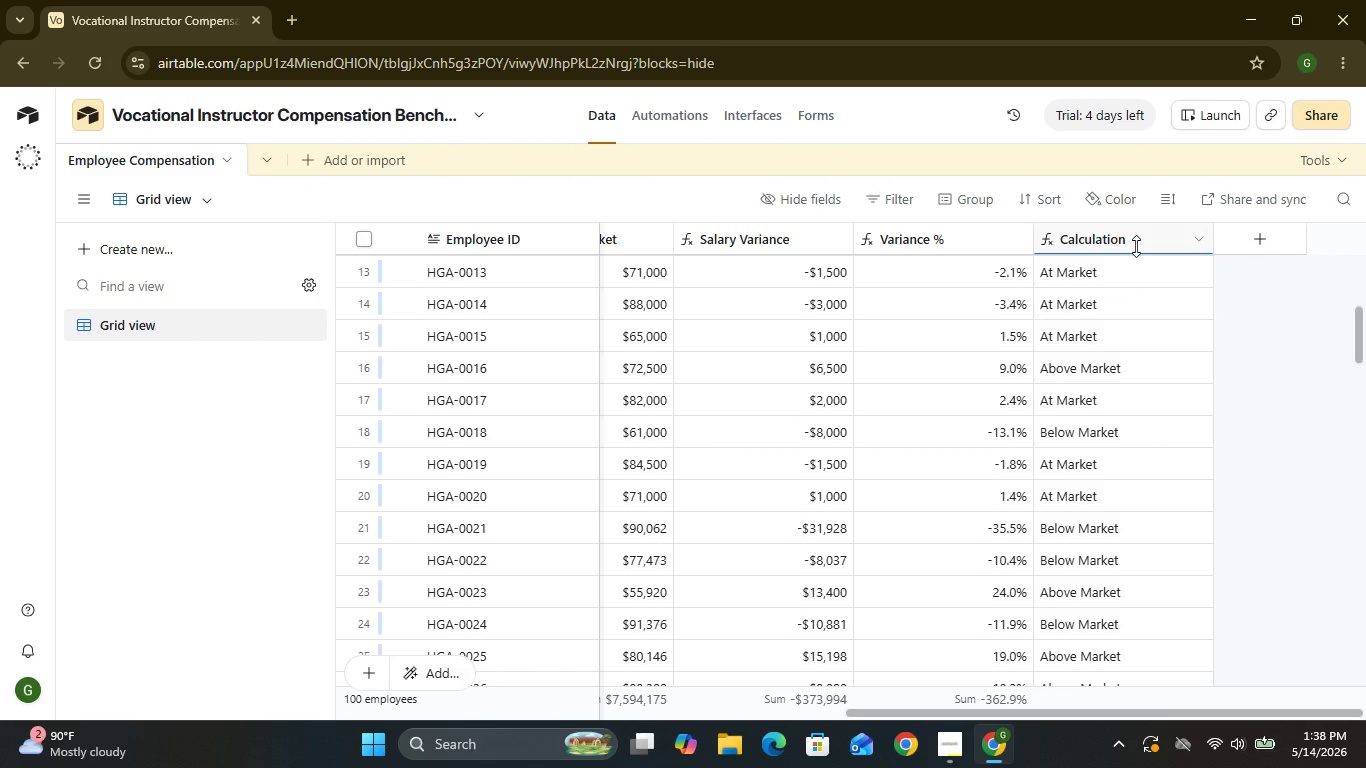 
double_click([1136, 246])
 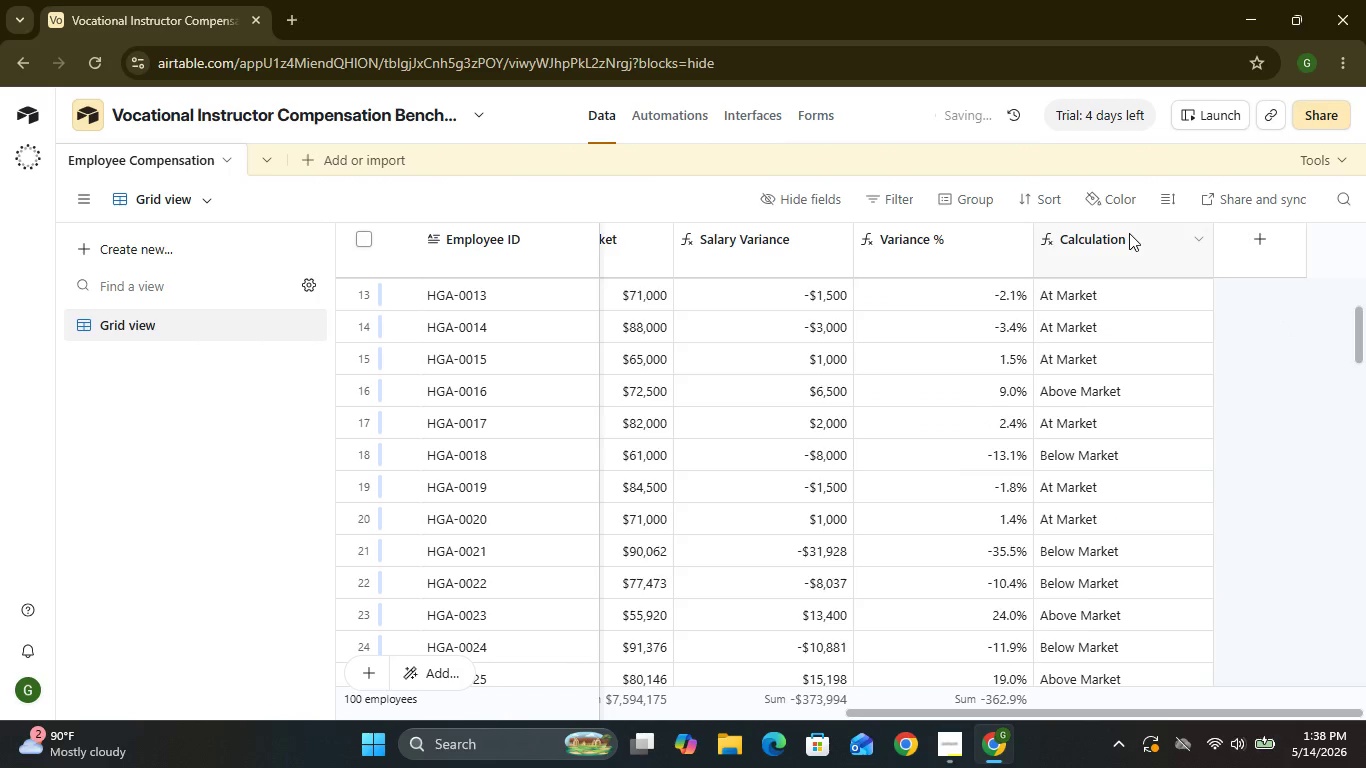 
double_click([1129, 233])
 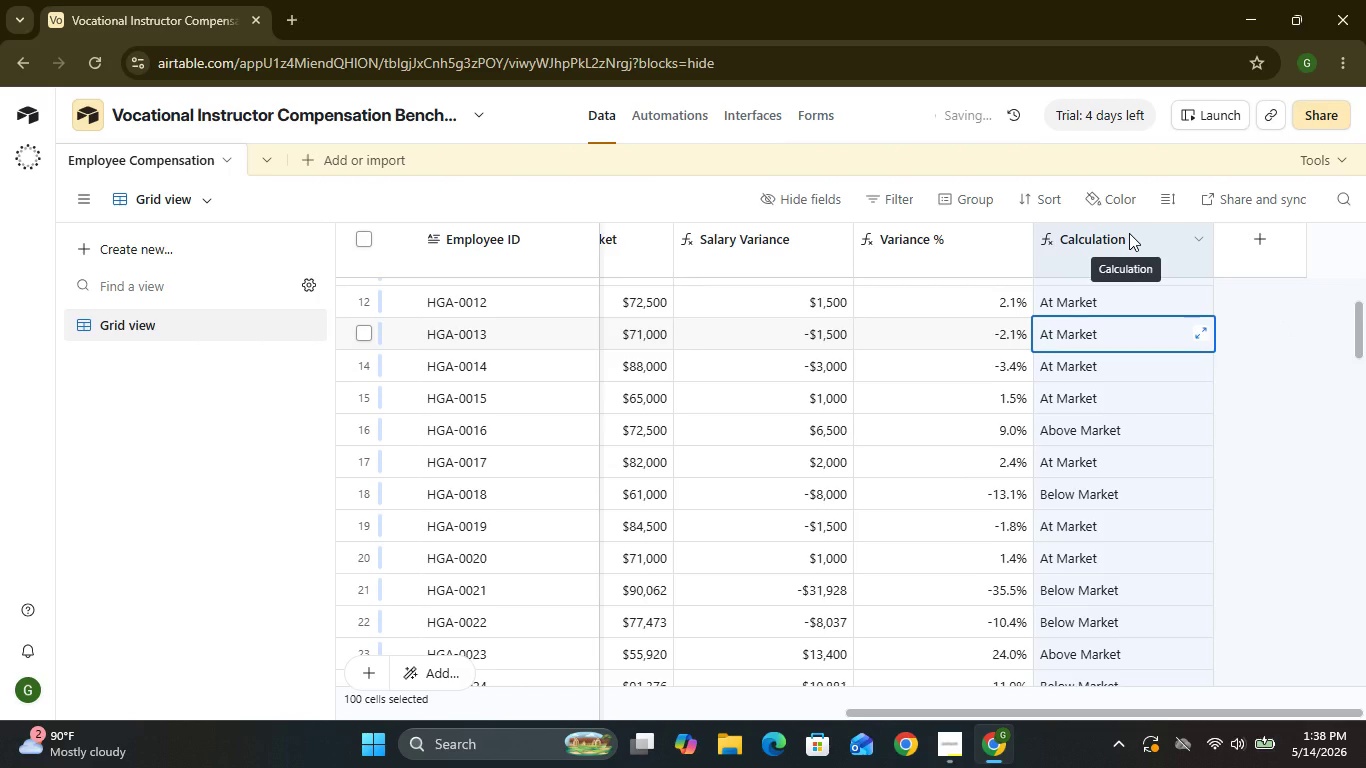 
triple_click([1129, 233])
 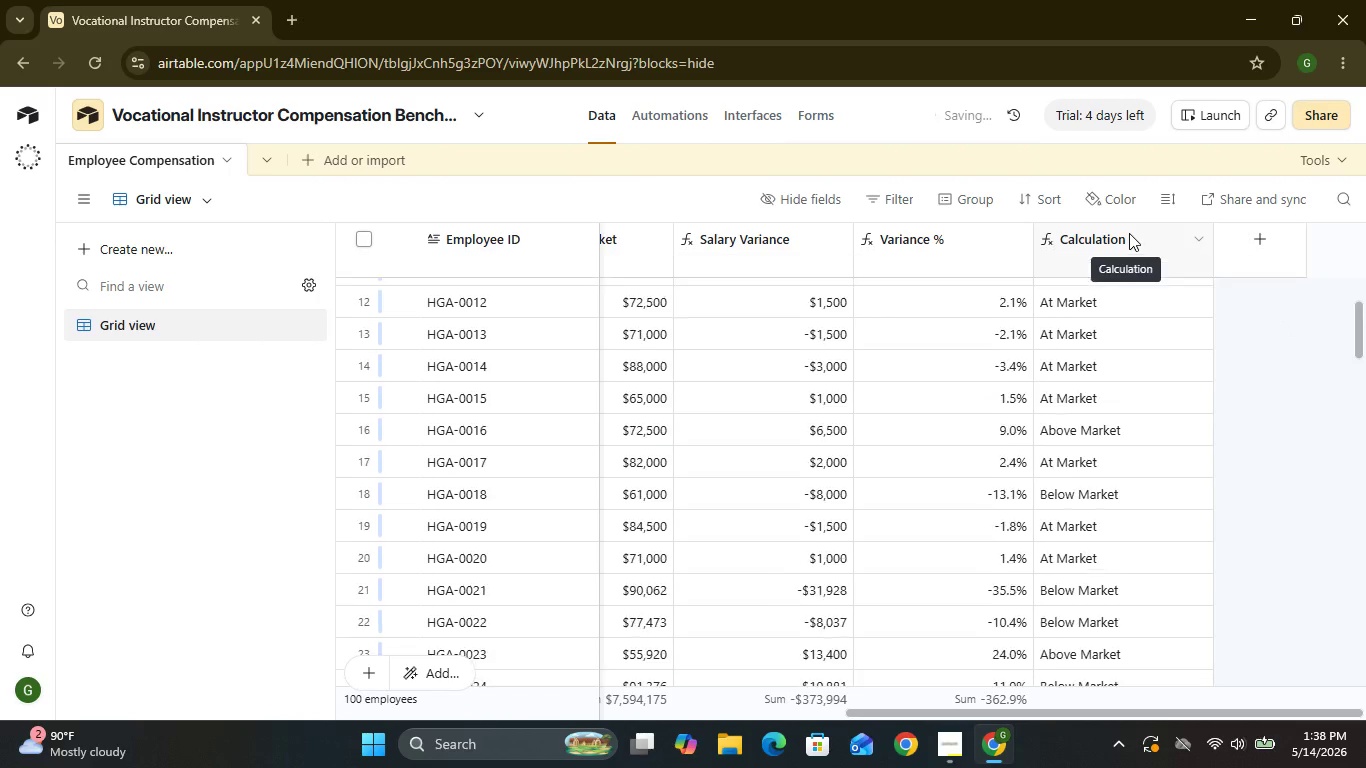 
double_click([1129, 233])
 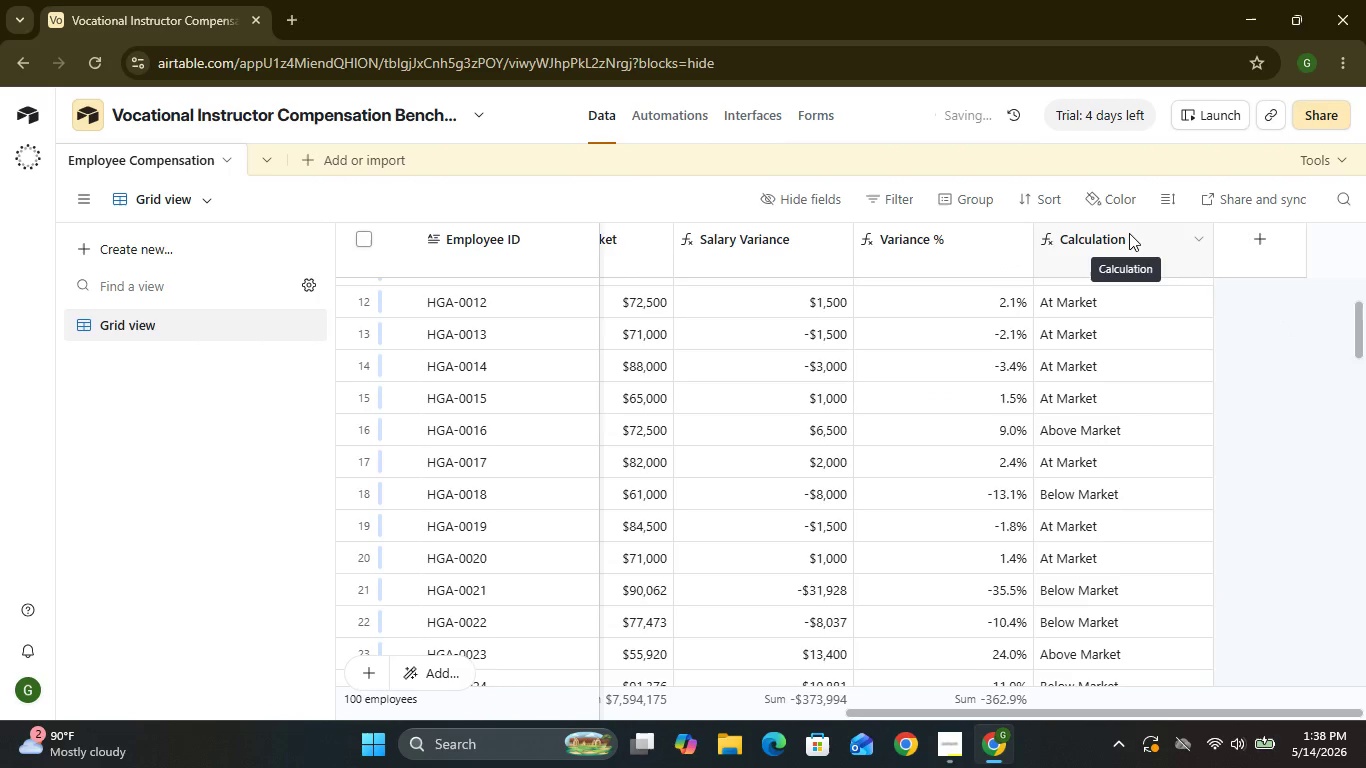 
triple_click([1129, 233])
 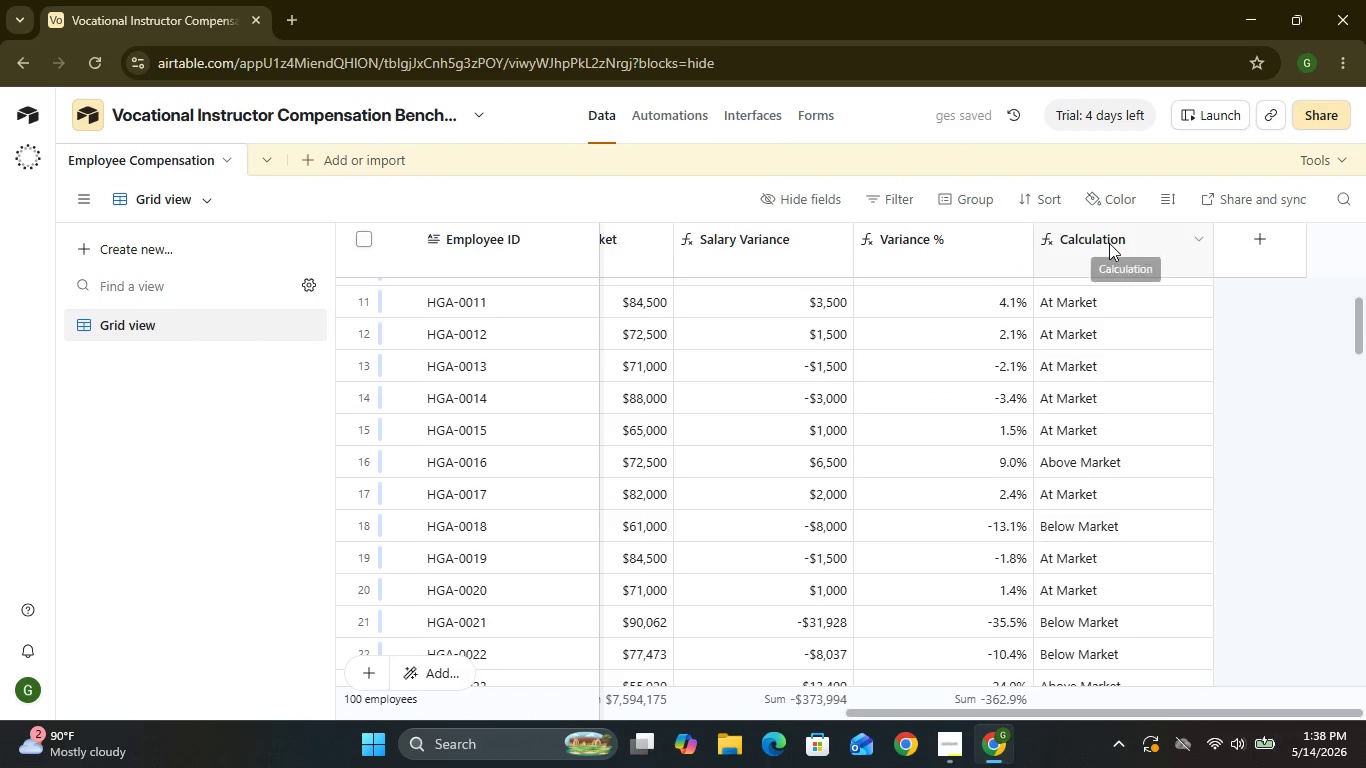 
double_click([1109, 243])
 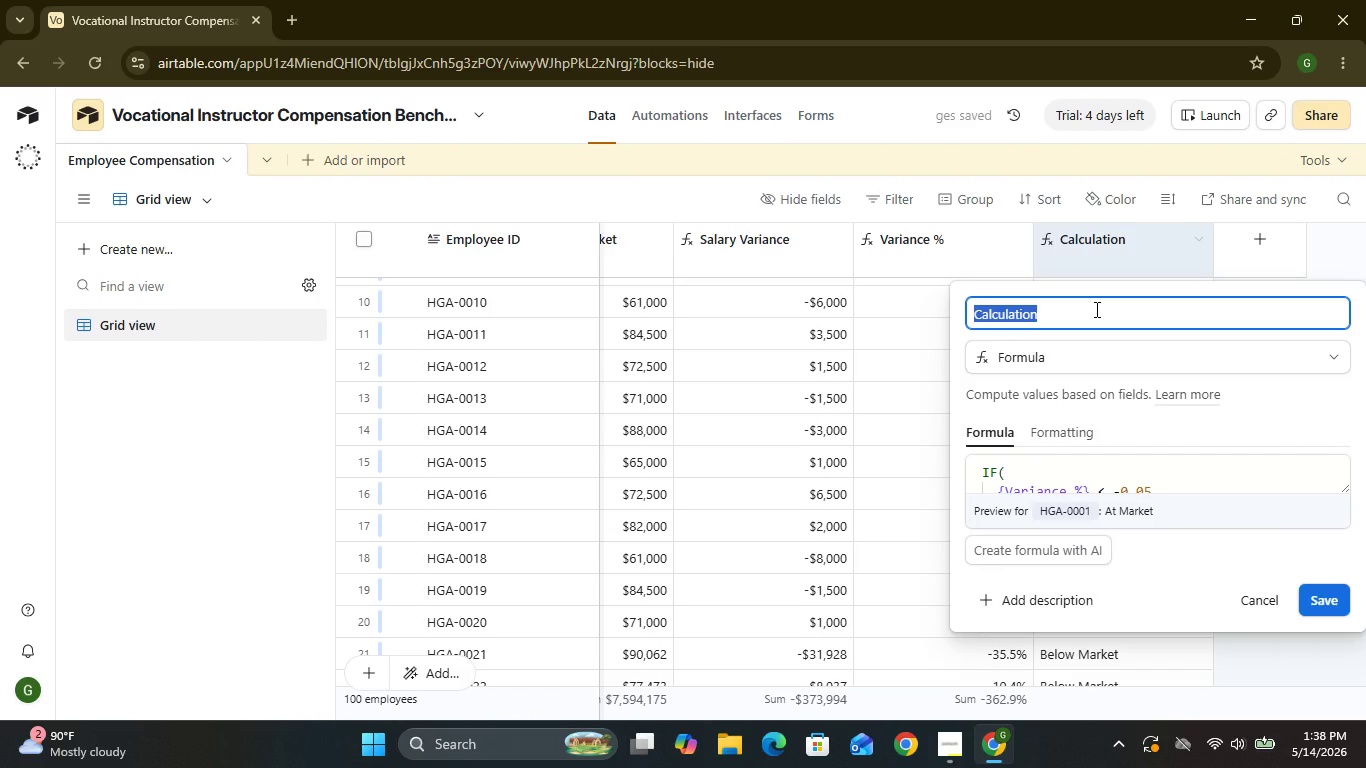 
wait(8.67)
 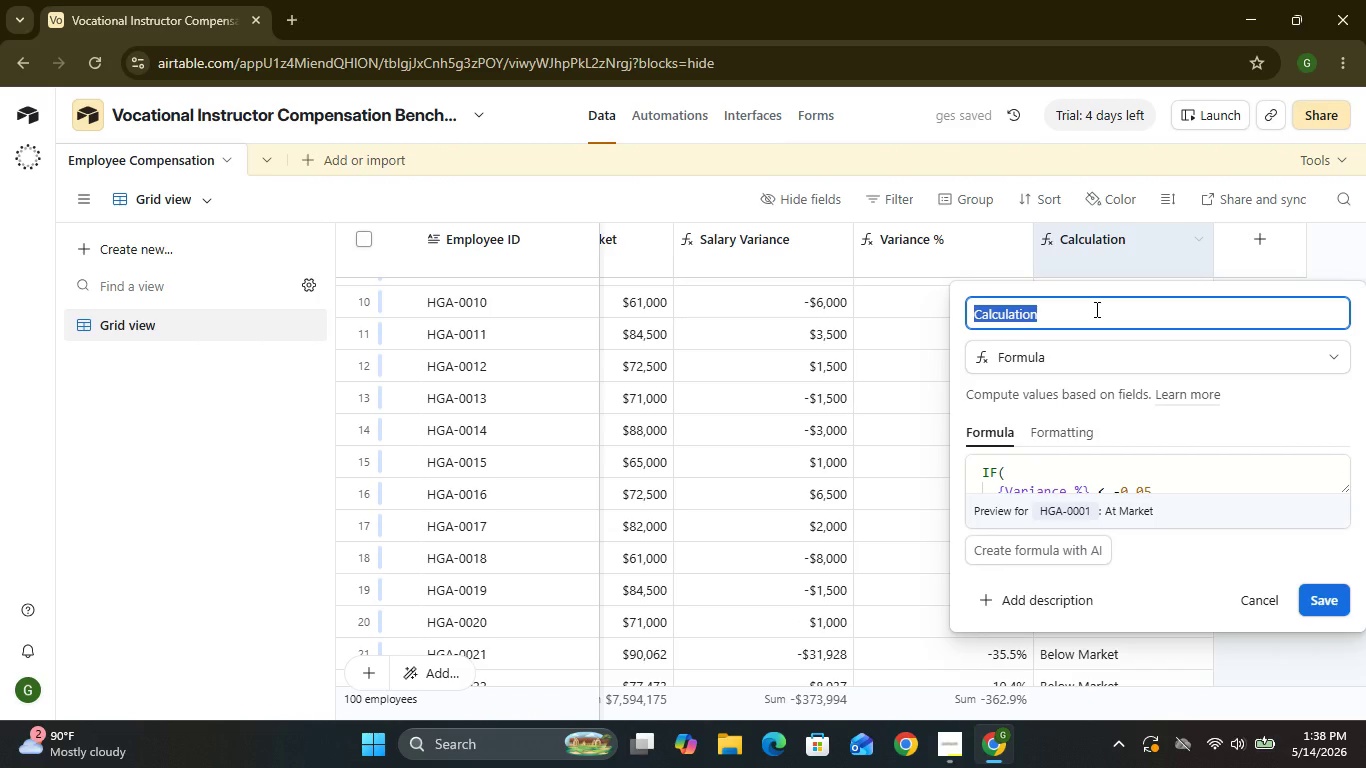 
type(Competitive Status)
 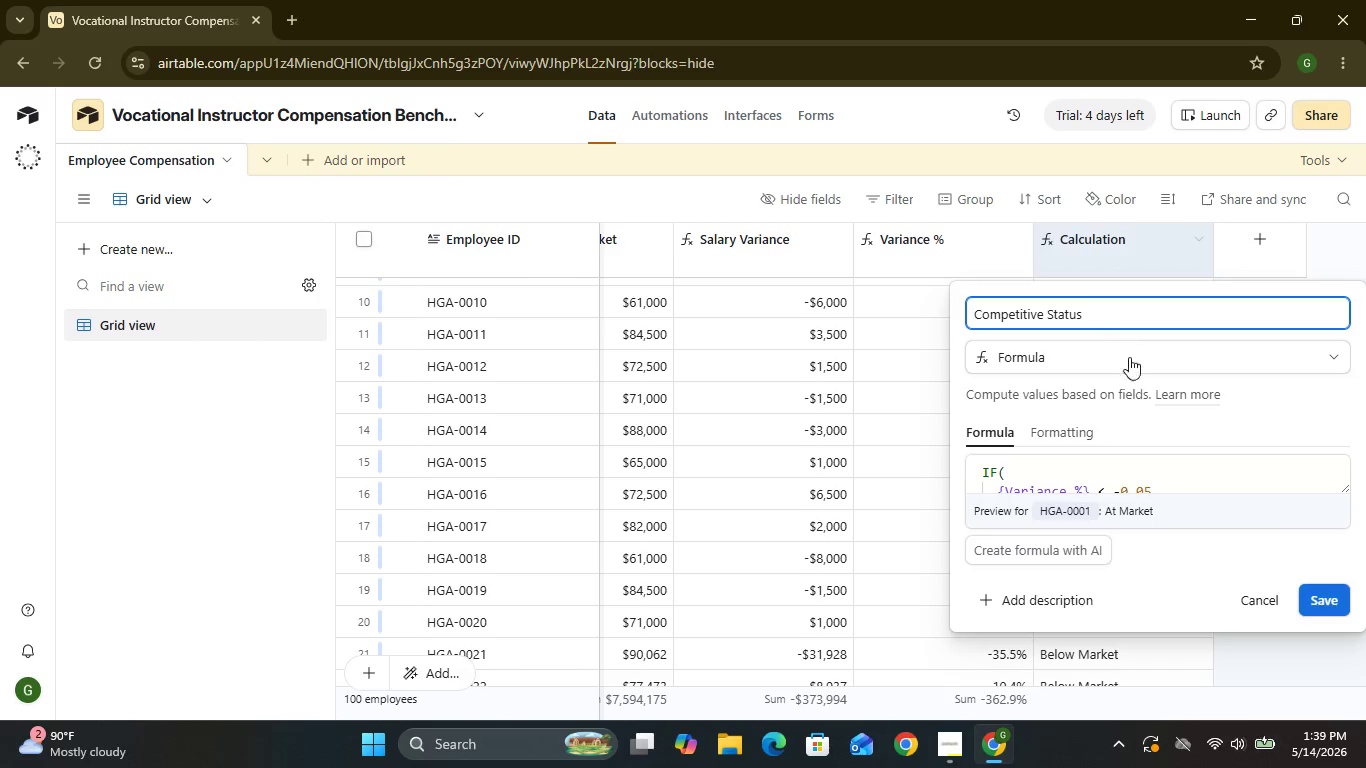 
left_click([1314, 595])
 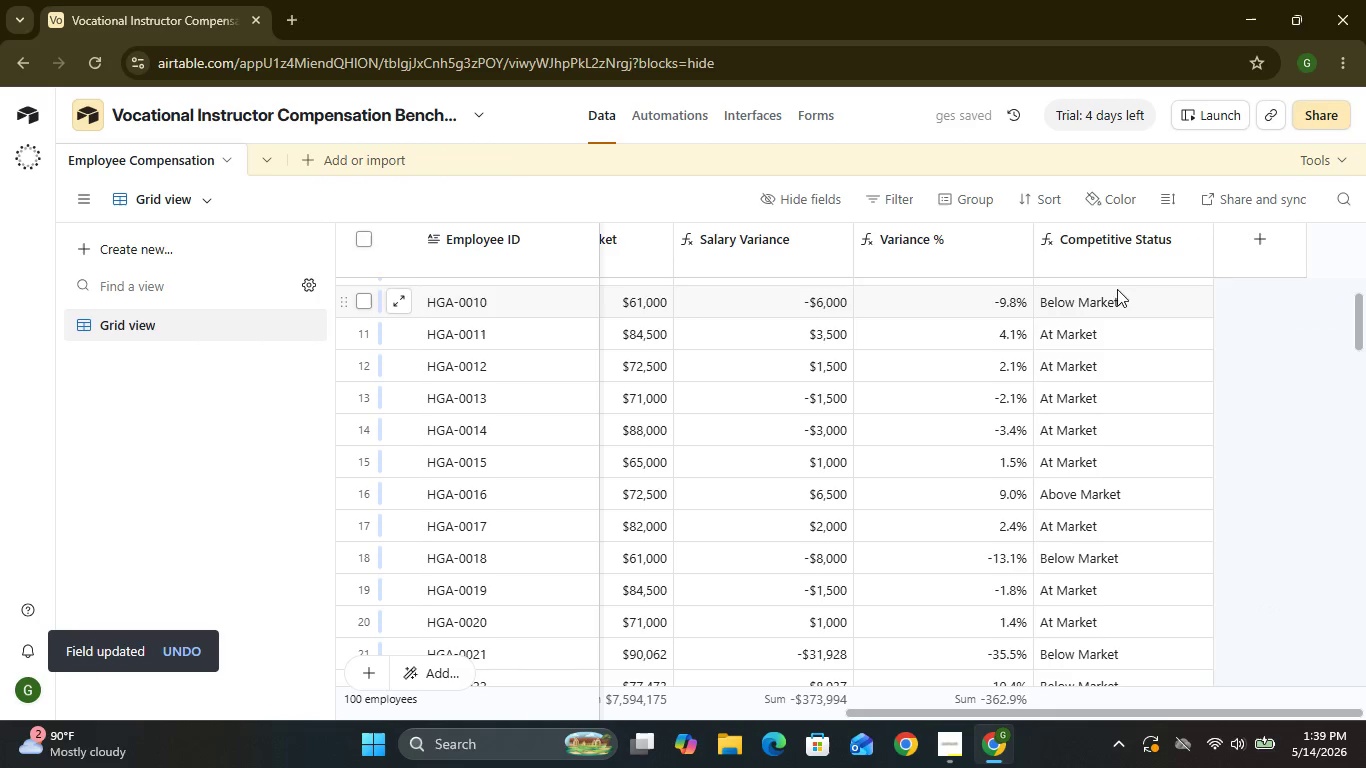 
wait(5.39)
 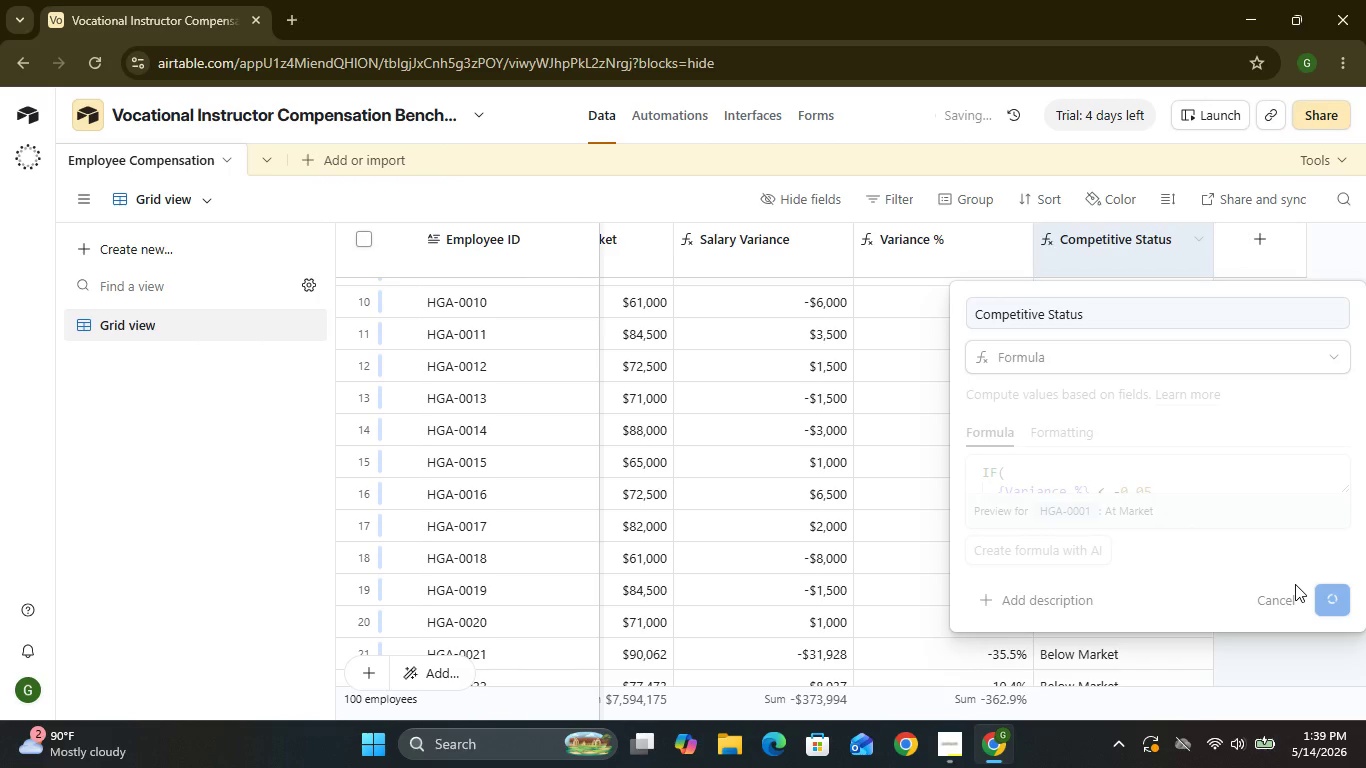 
left_click([1108, 191])
 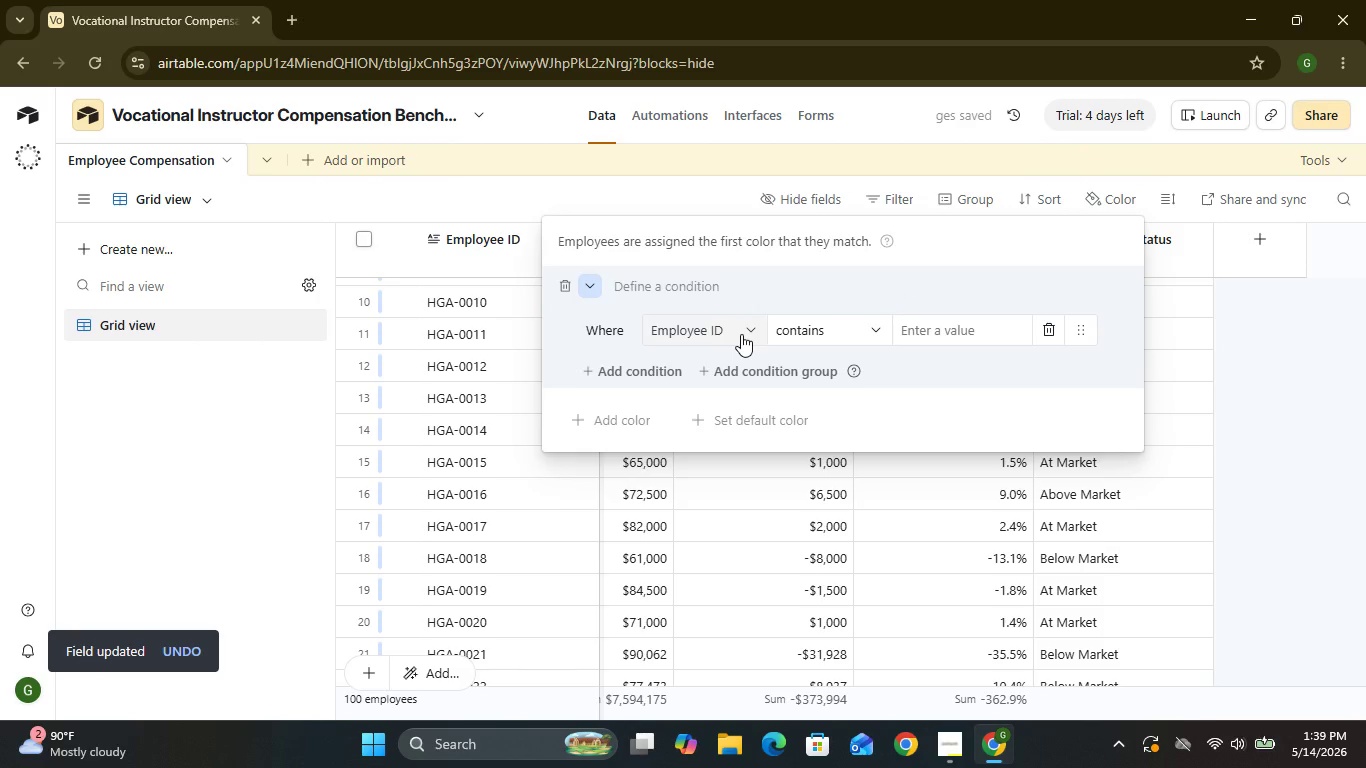 
left_click([741, 334])
 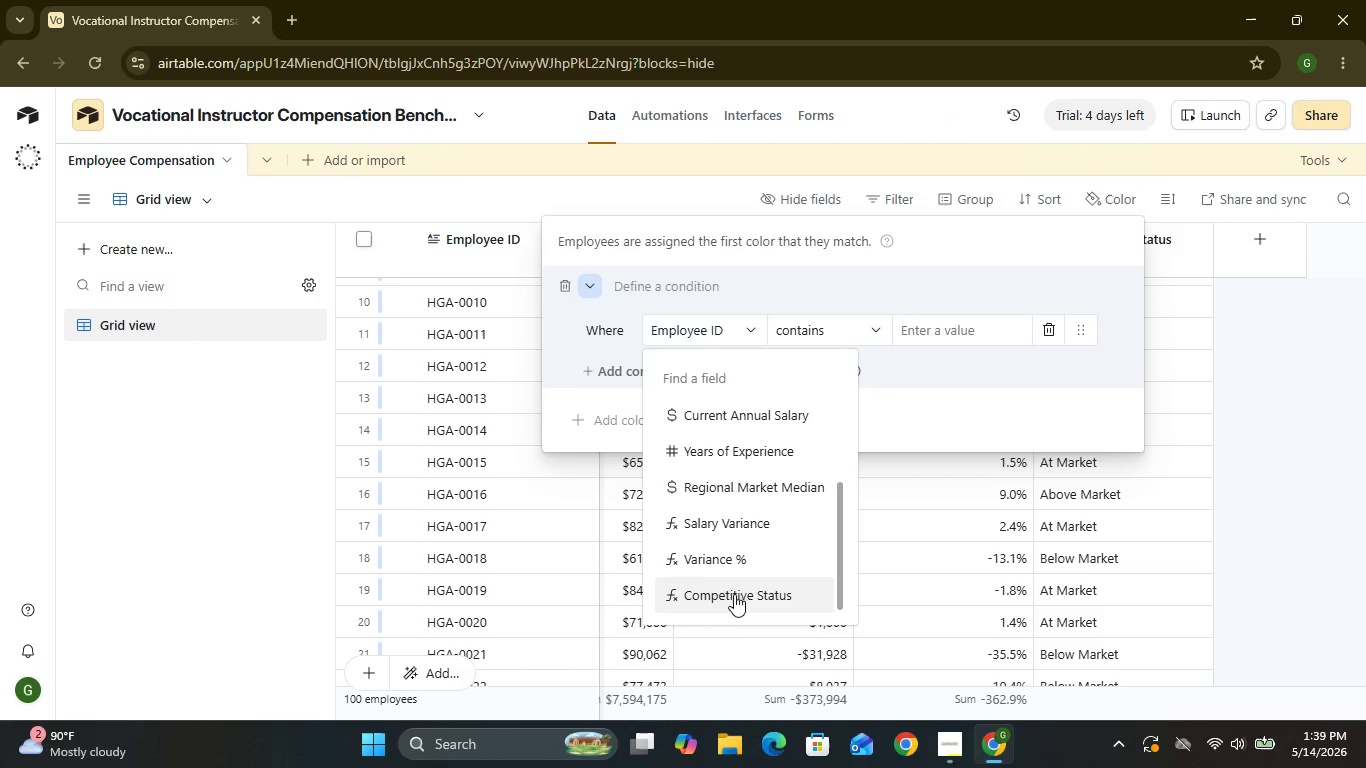 
left_click([732, 606])
 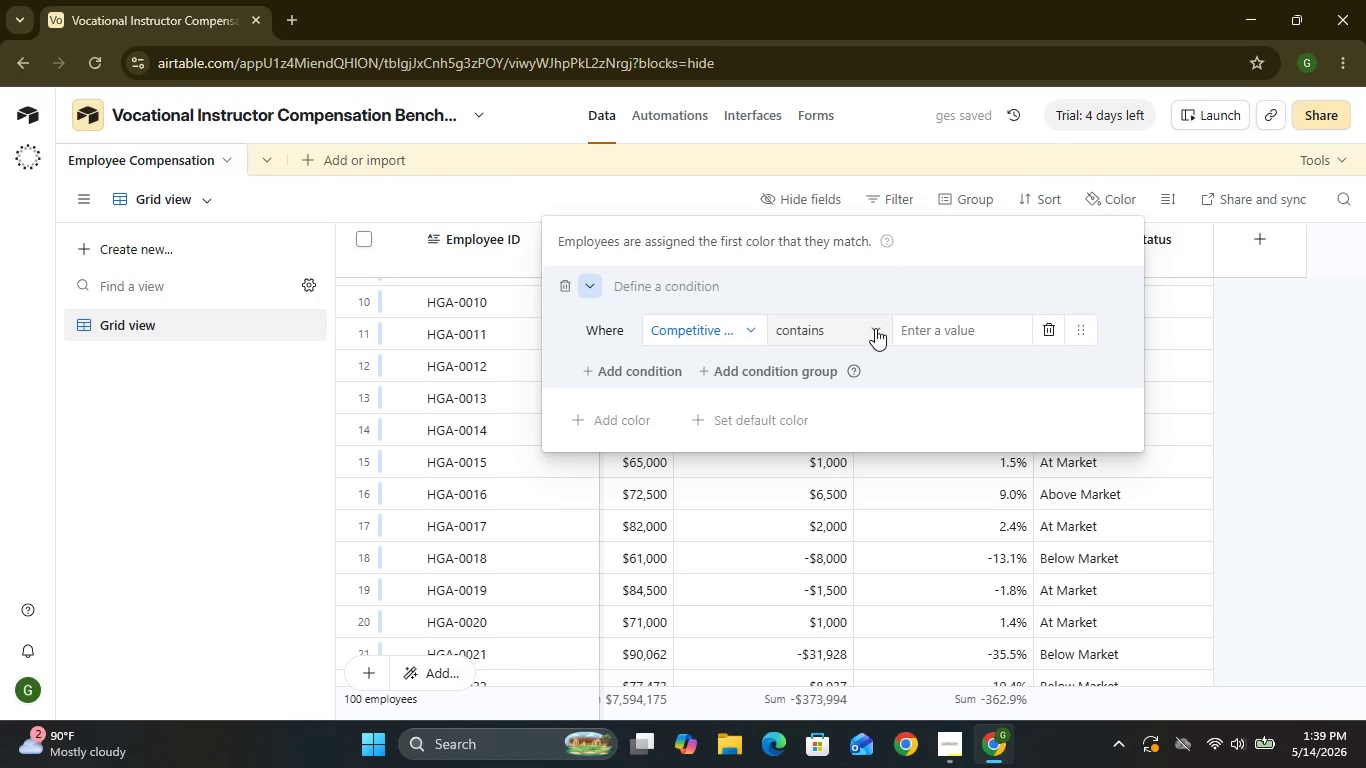 
left_click([875, 328])
 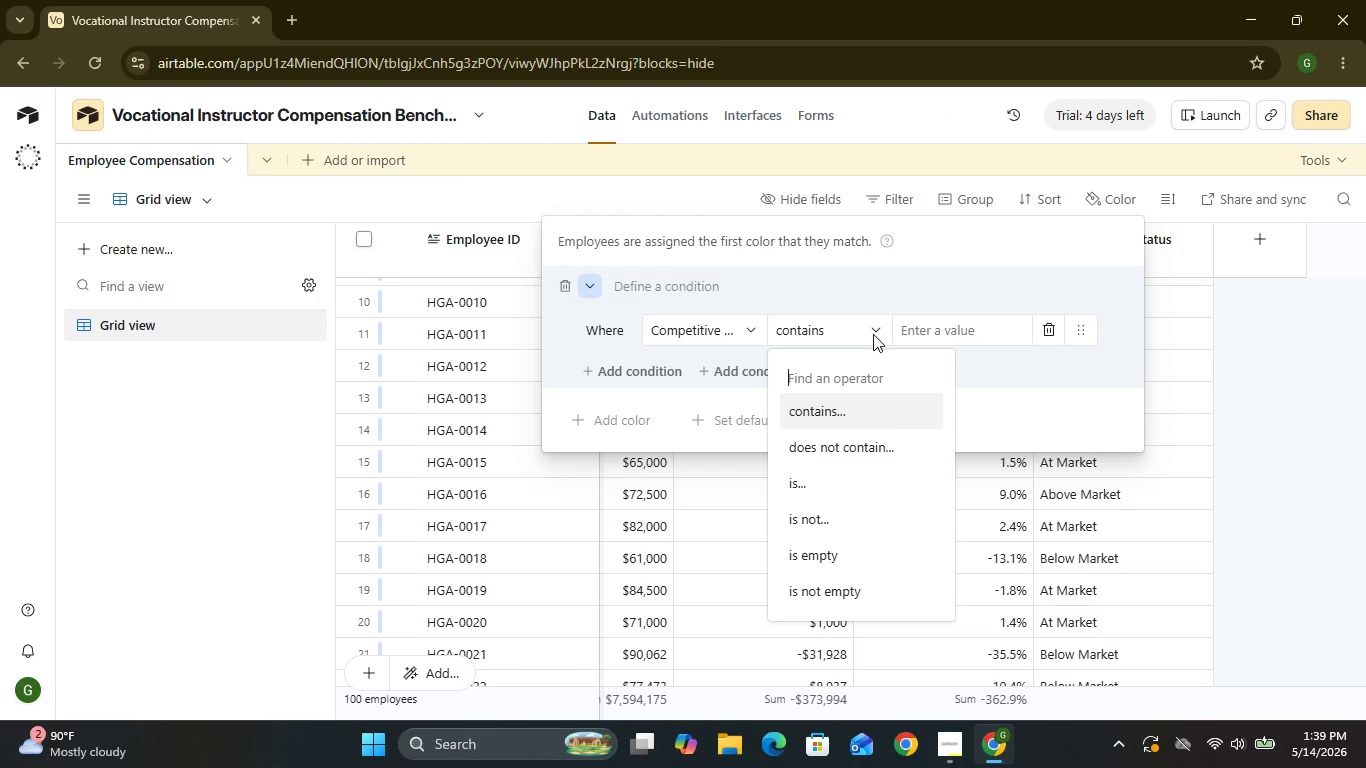 
wait(7.53)
 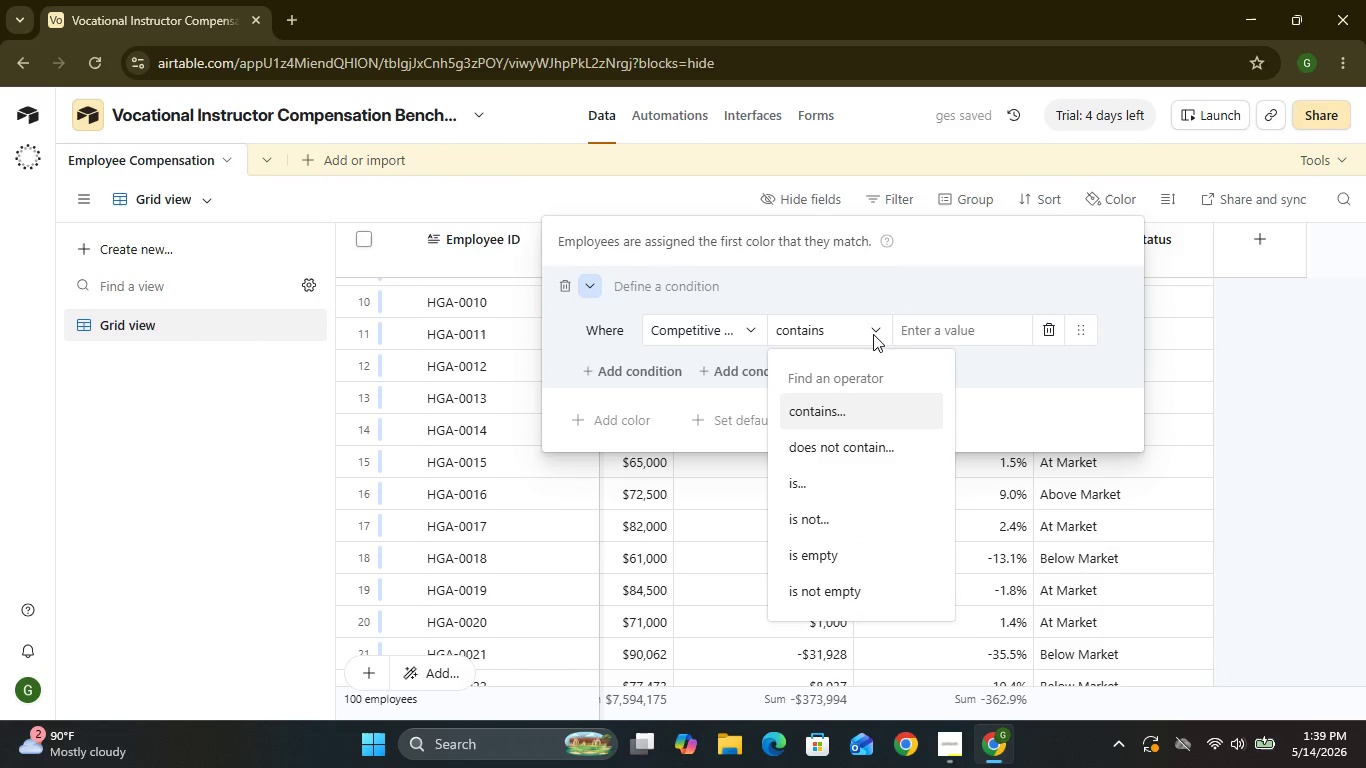 
left_click([824, 486])
 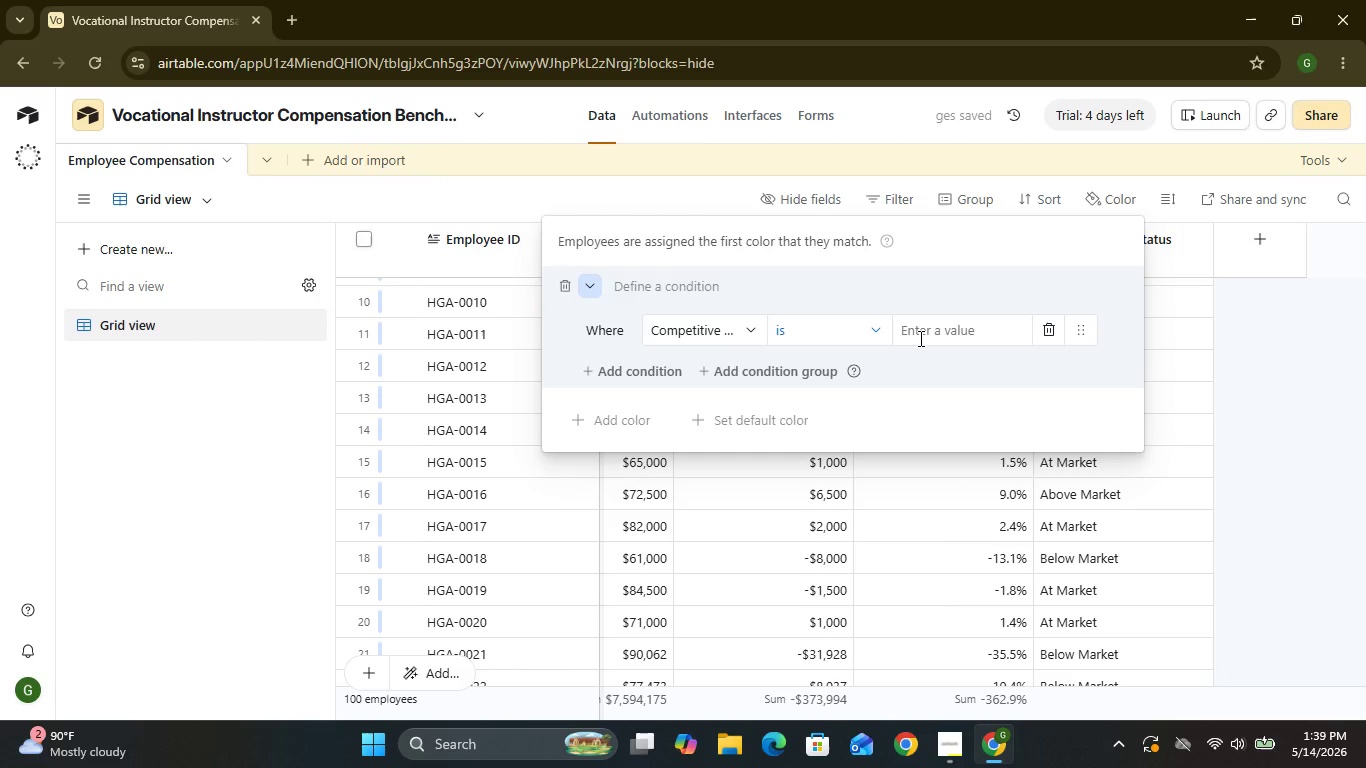 
left_click([919, 338])
 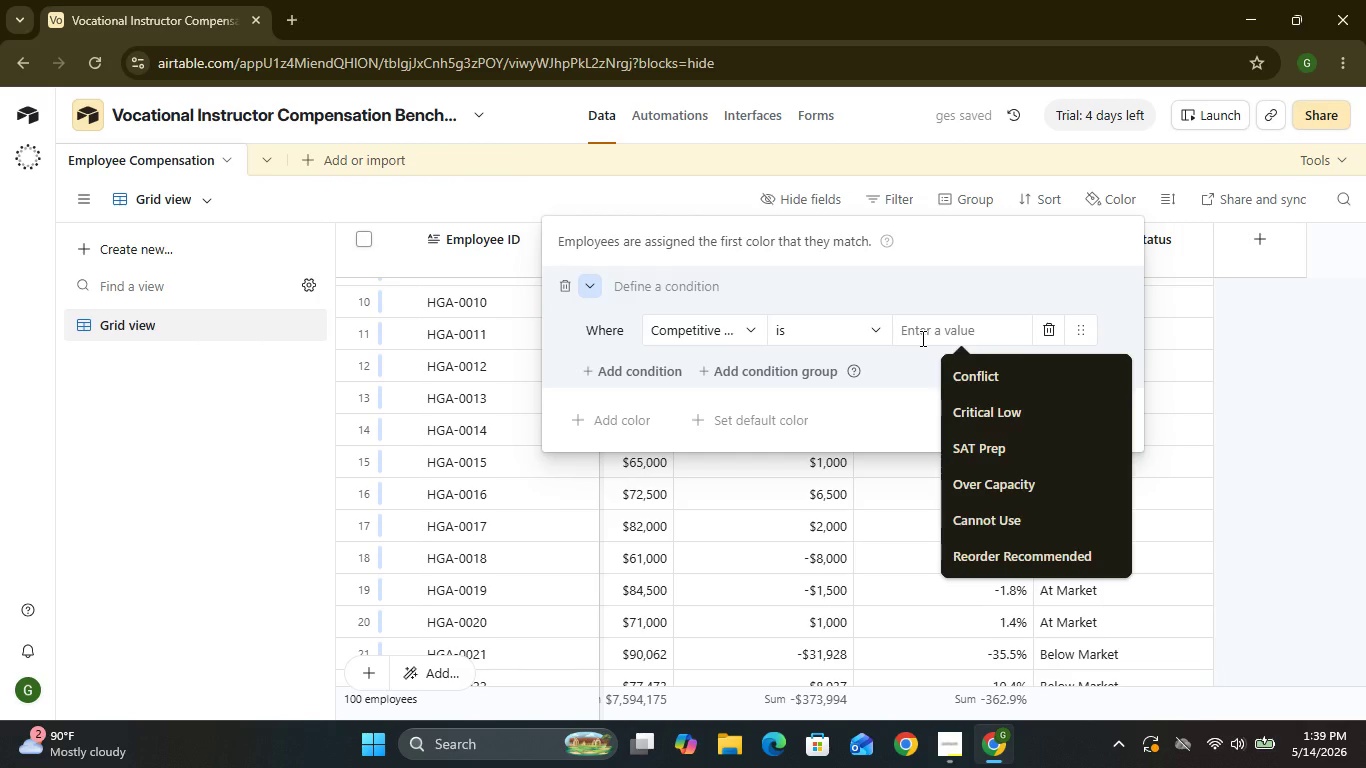 
type(E)
key(Backspace)
type(Below Market)
 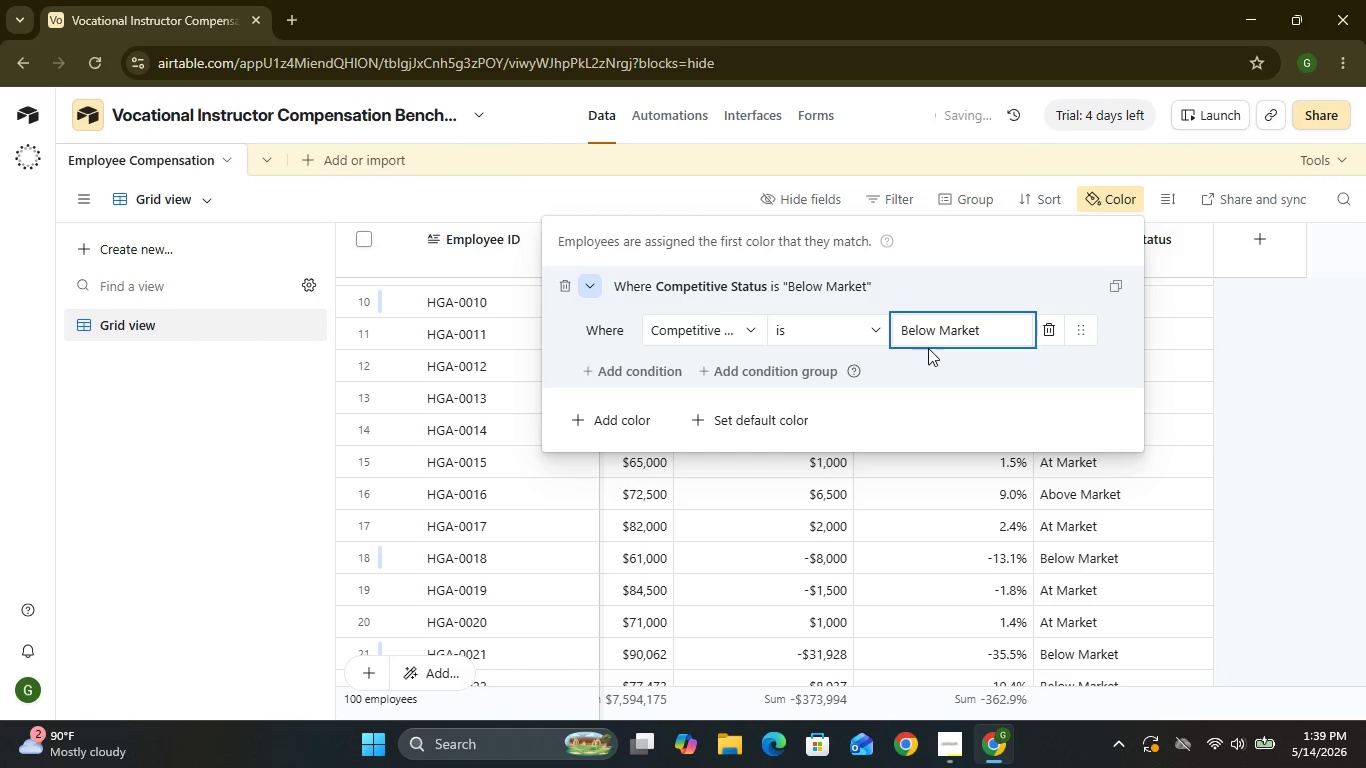 
left_click([594, 287])
 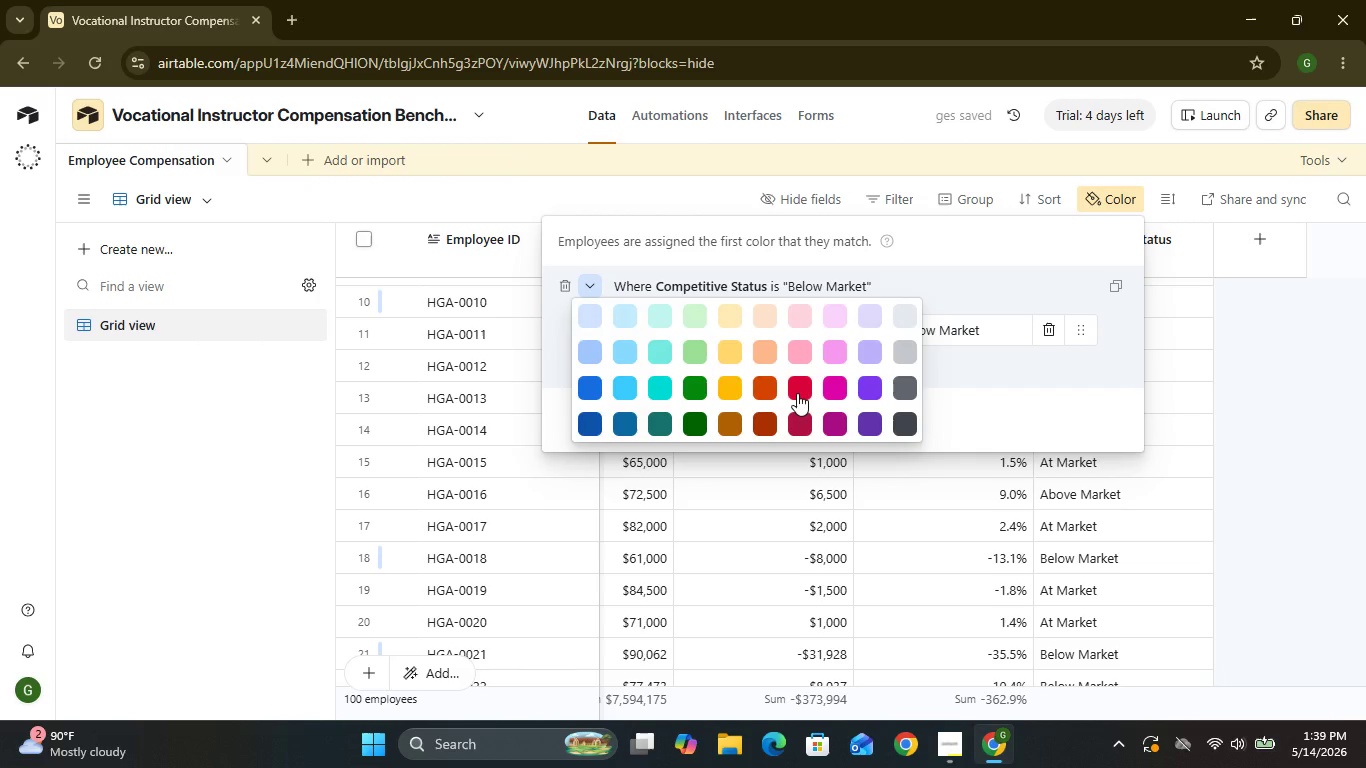 
left_click([797, 393])
 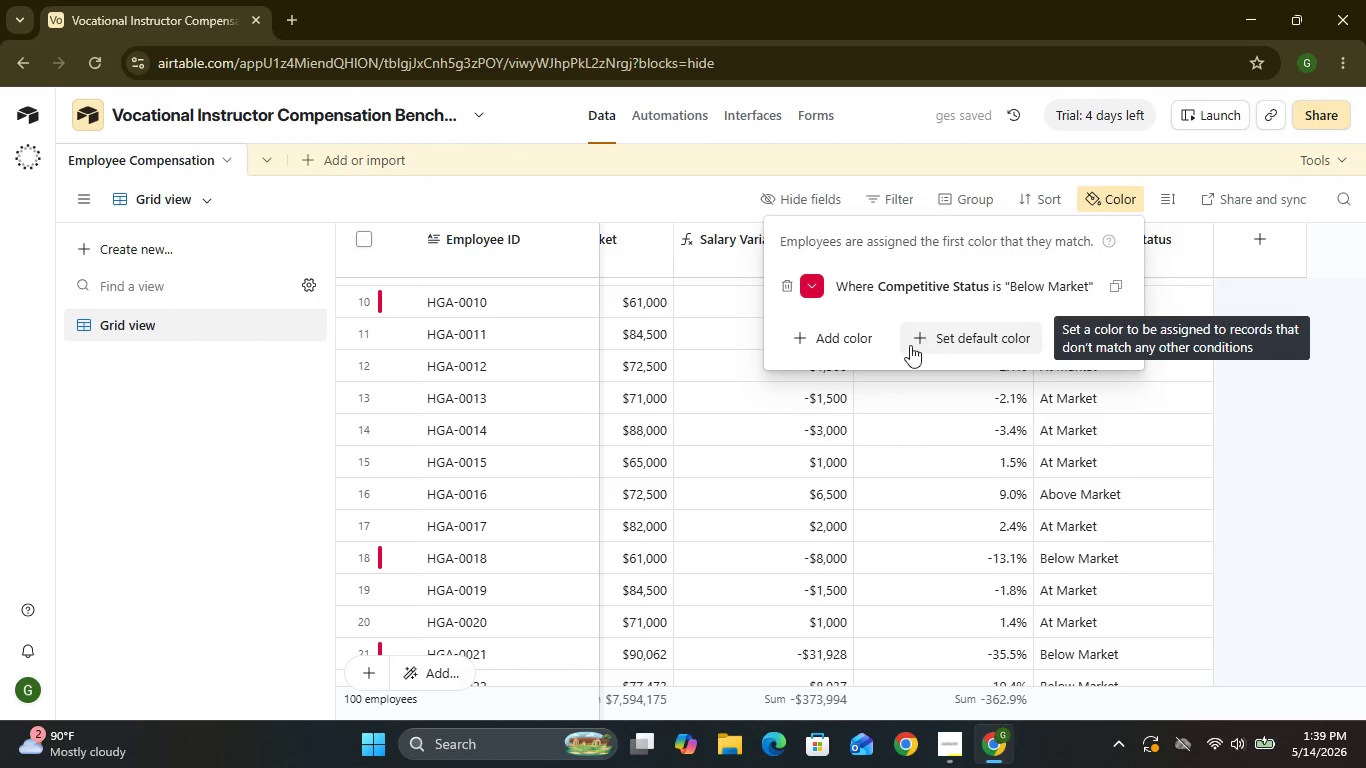 
wait(7.19)
 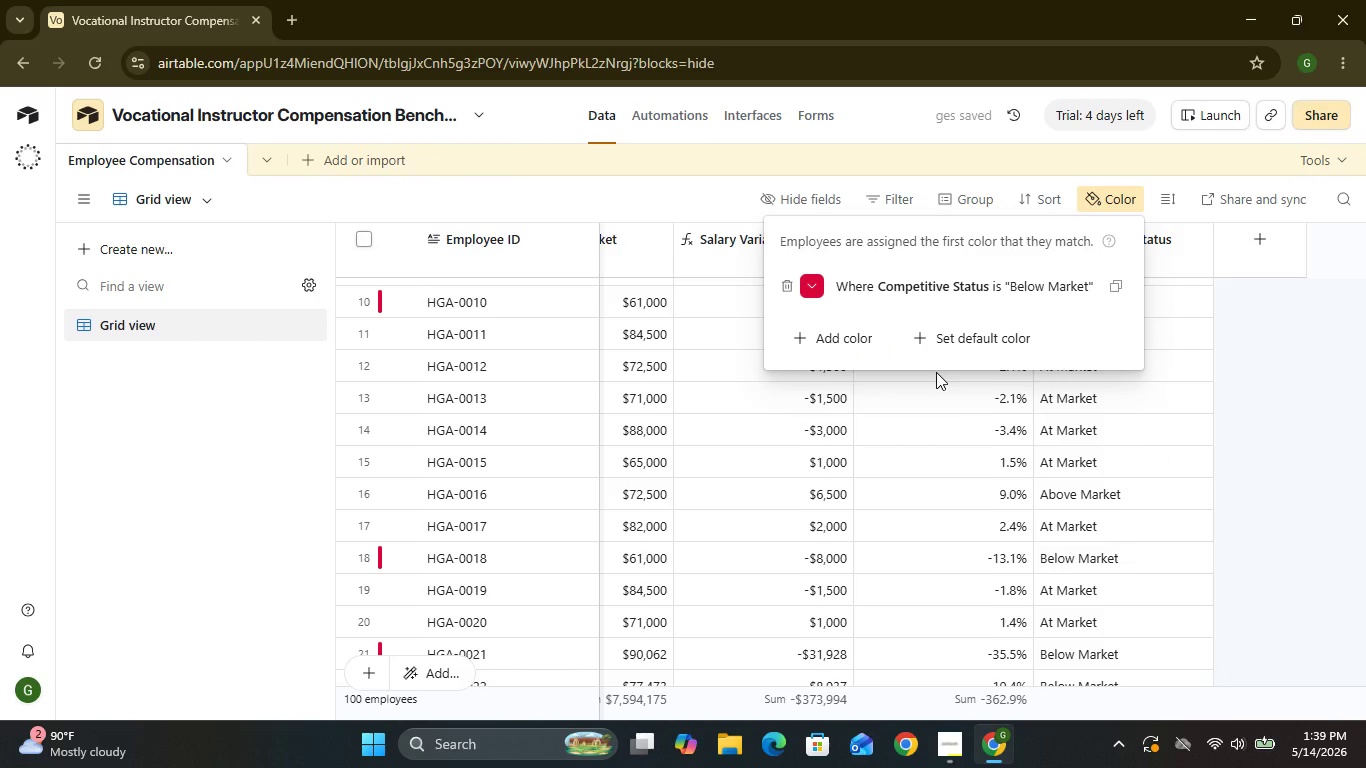 
left_click([800, 347])
 